 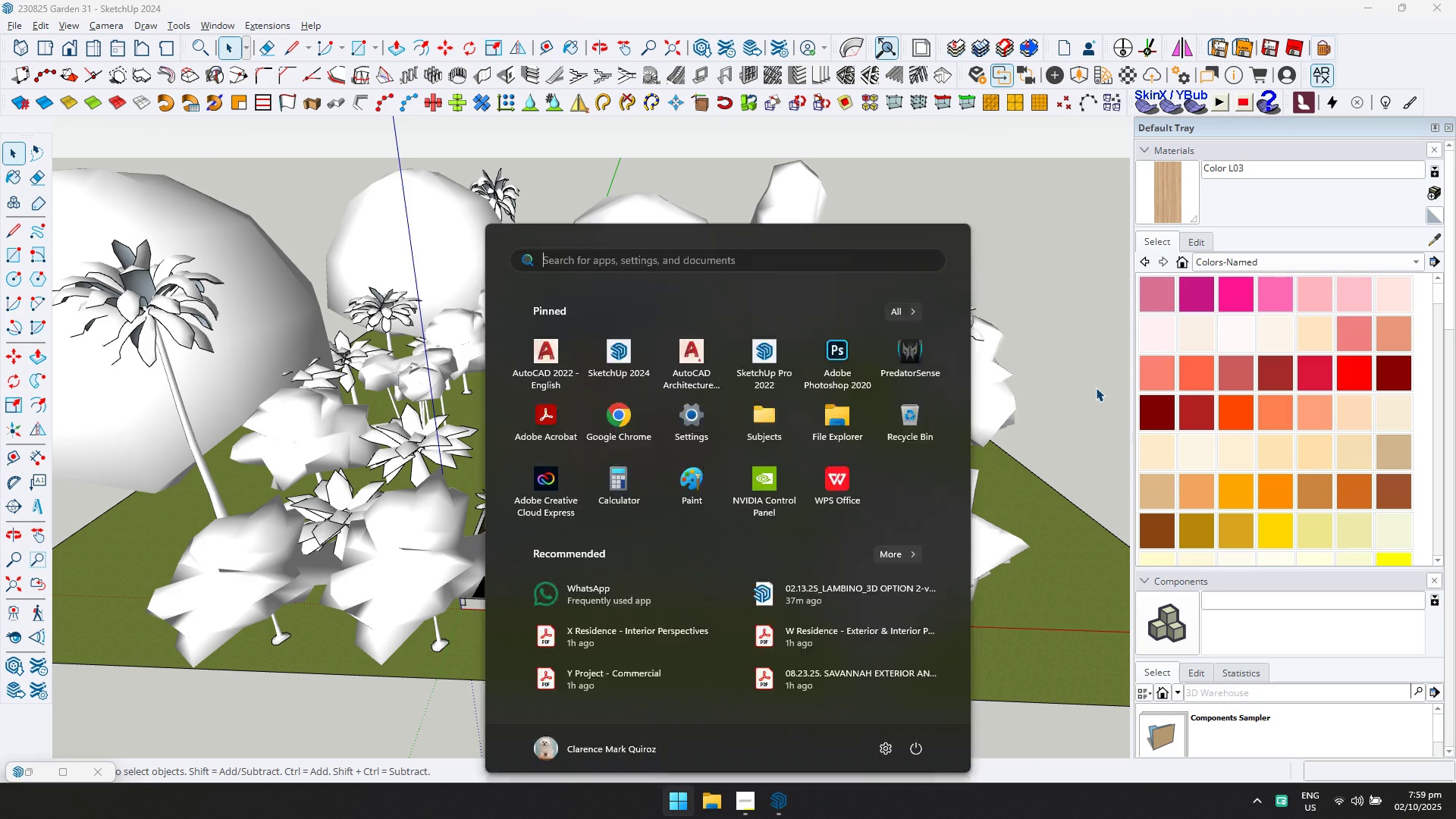 
key(P)
 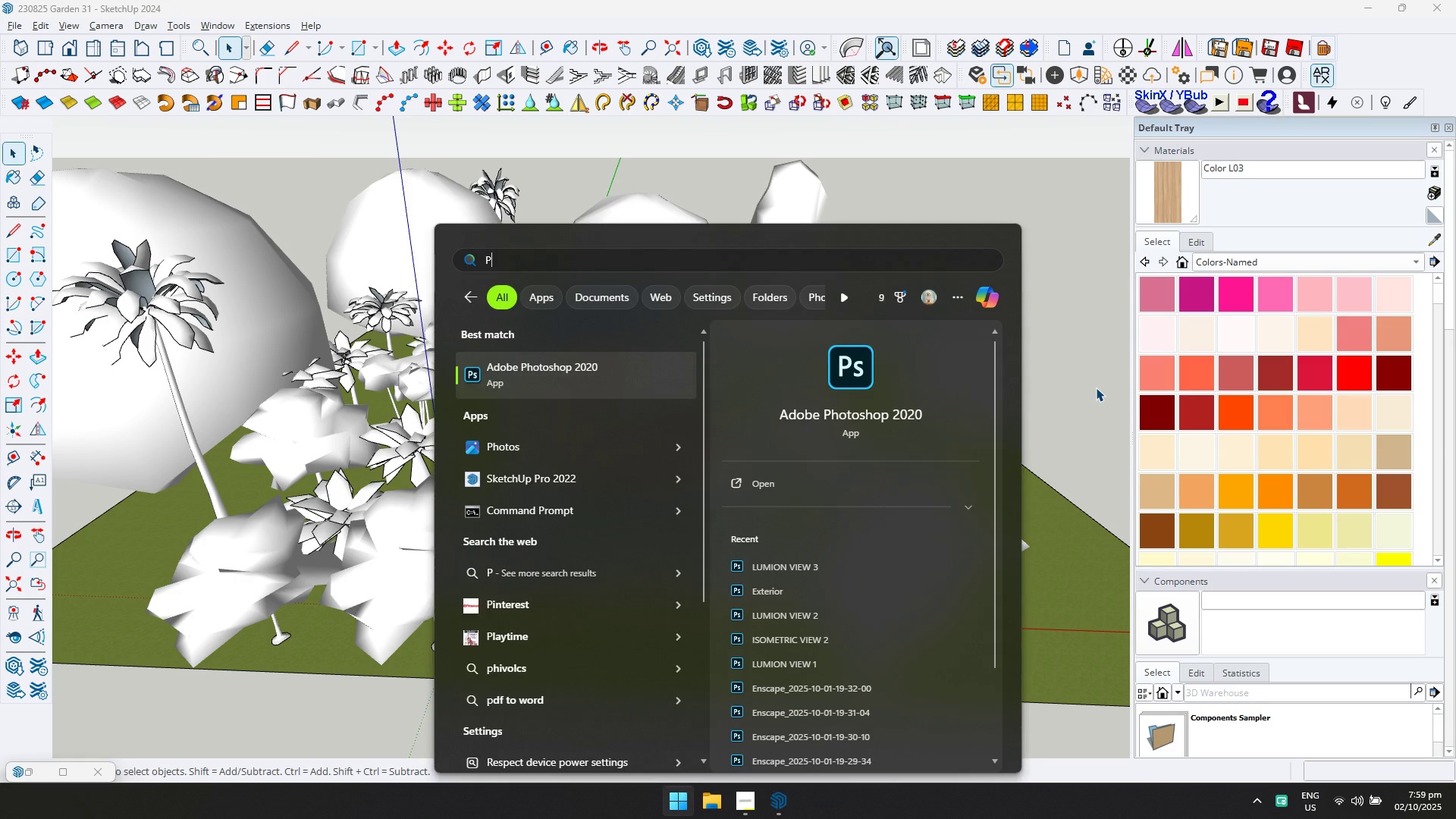 
key(Enter)
 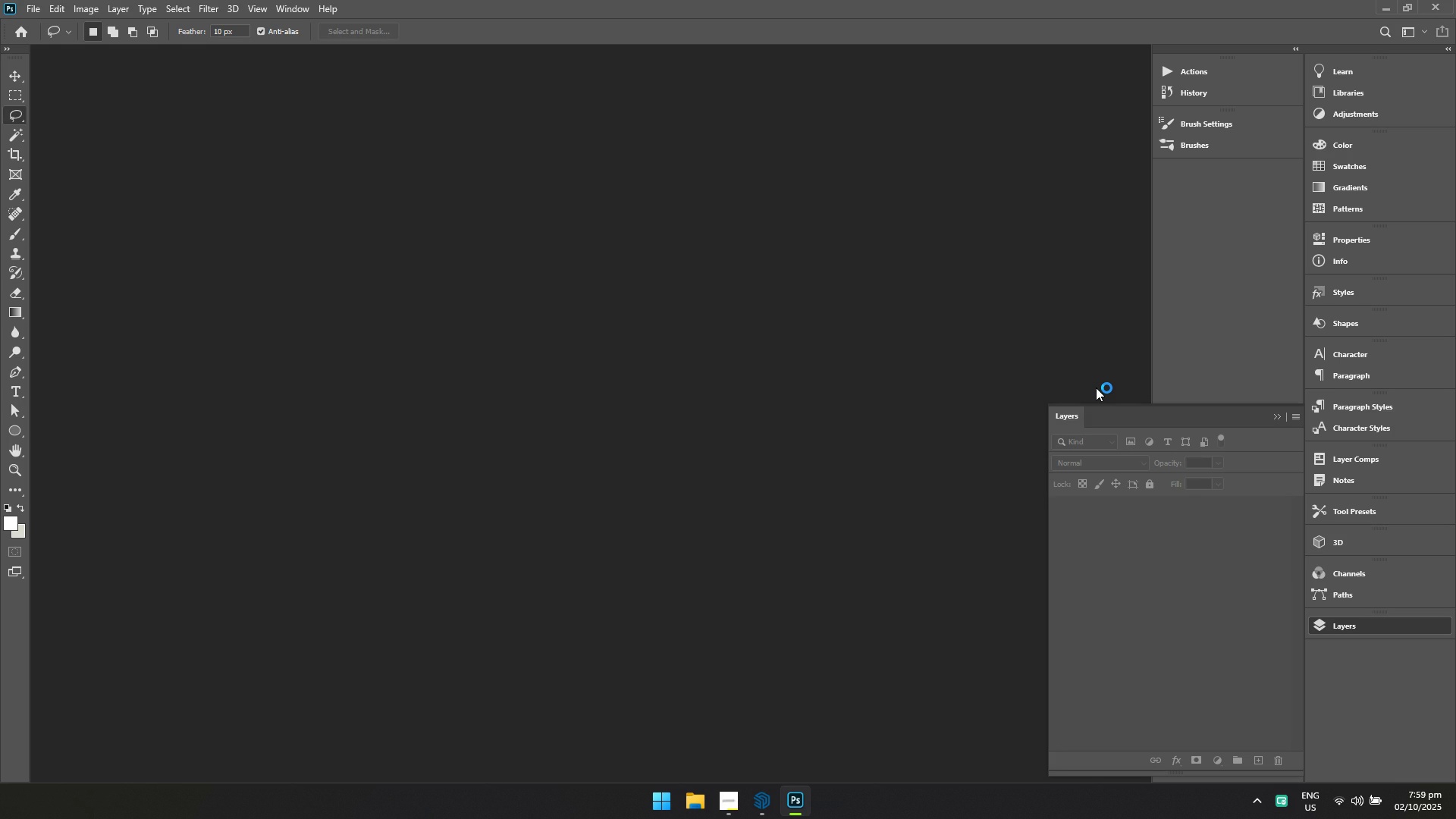 
wait(23.32)
 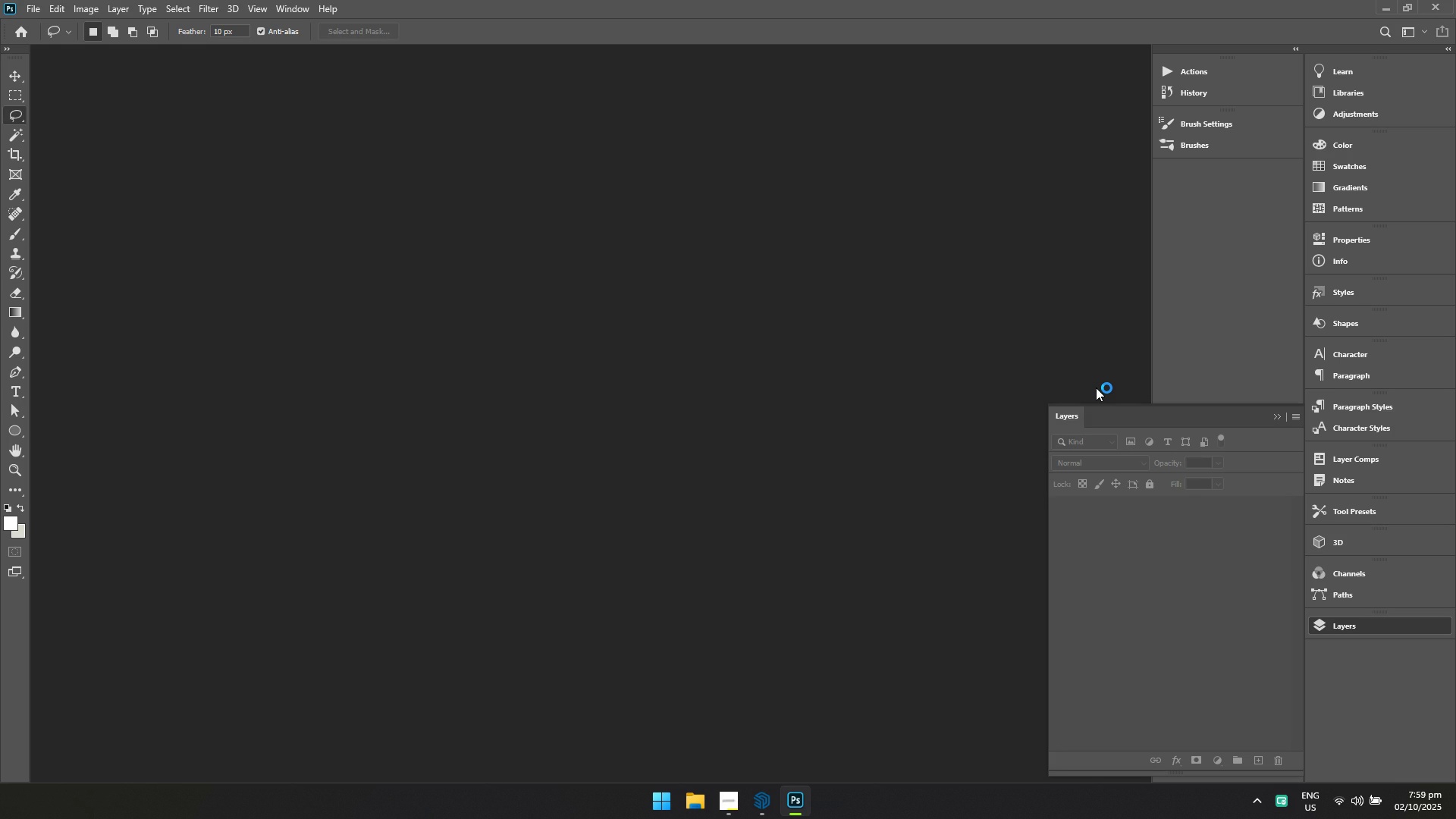 
left_click([38, 14])
 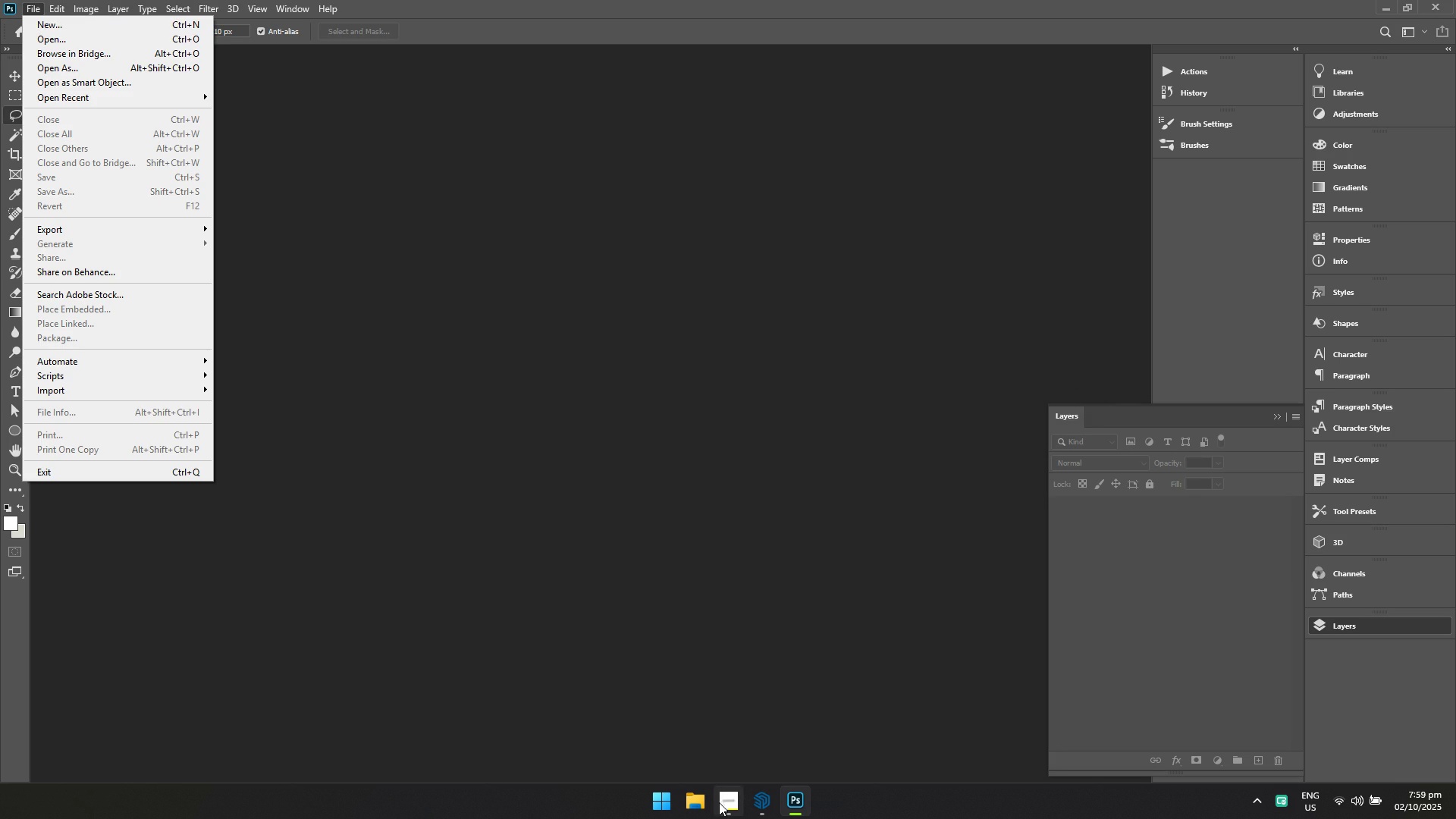 
left_click([673, 808])
 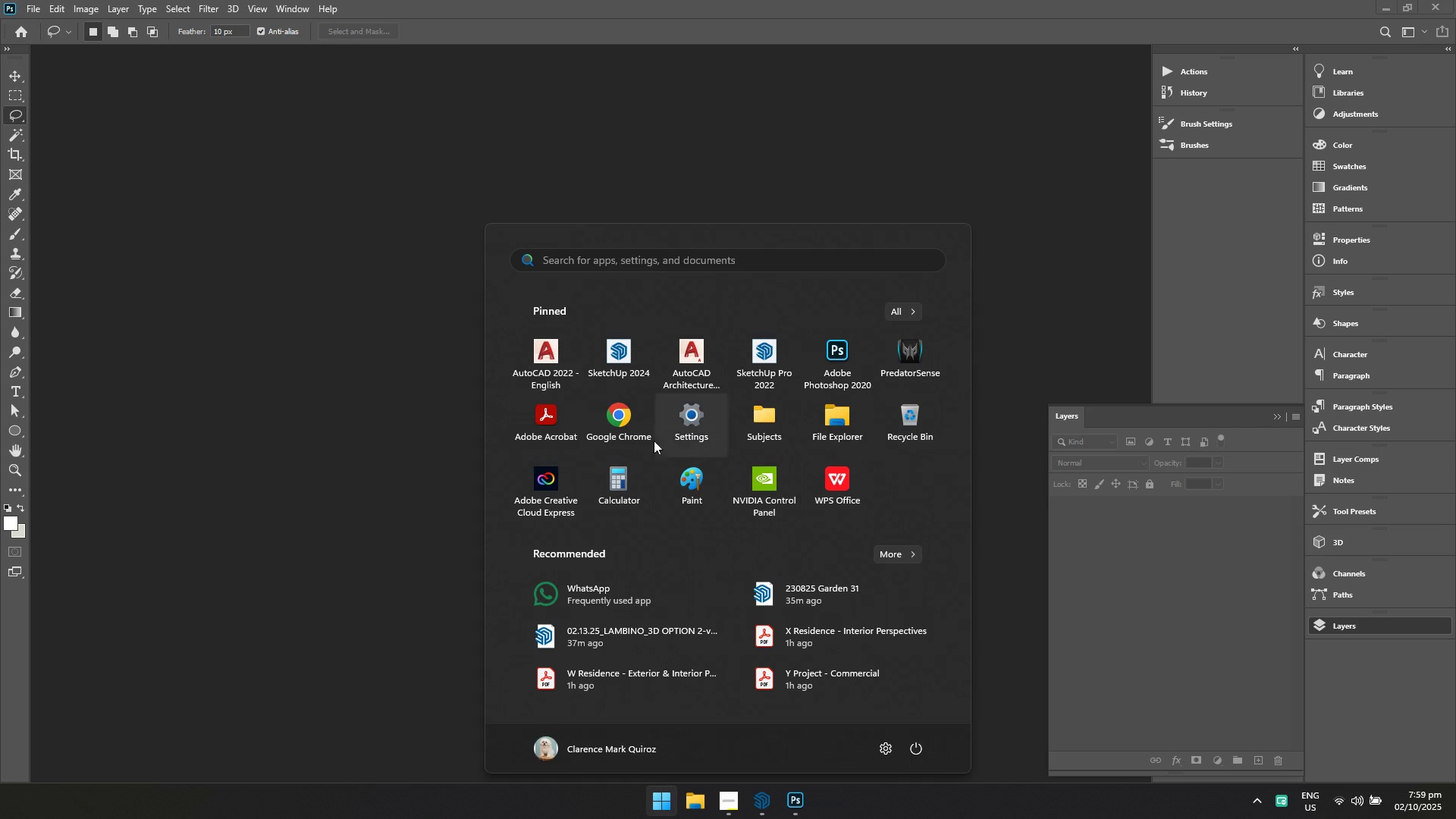 
left_click([629, 431])
 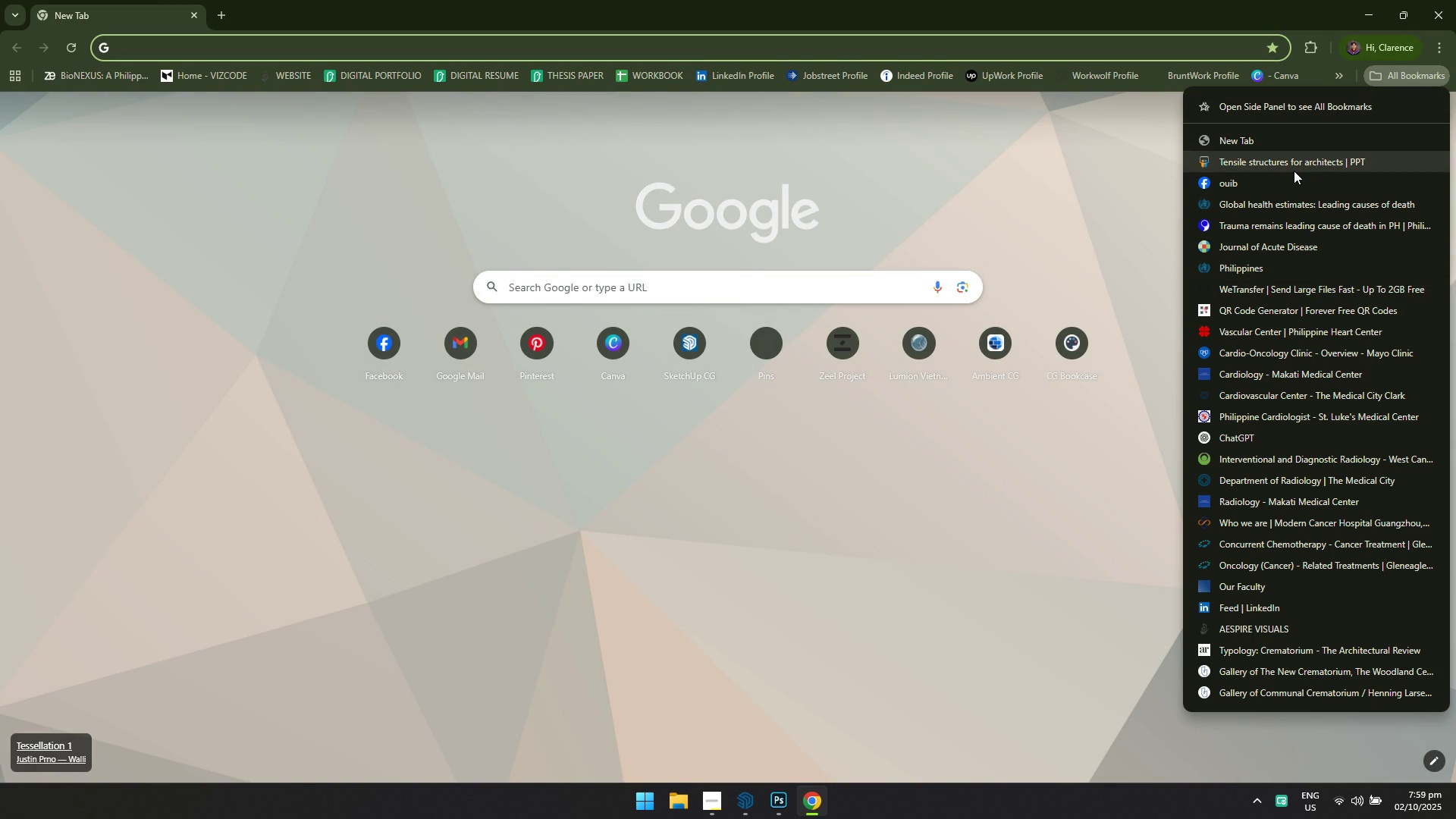 
scroll: coordinate [1241, 679], scroll_direction: down, amount: 3.0
 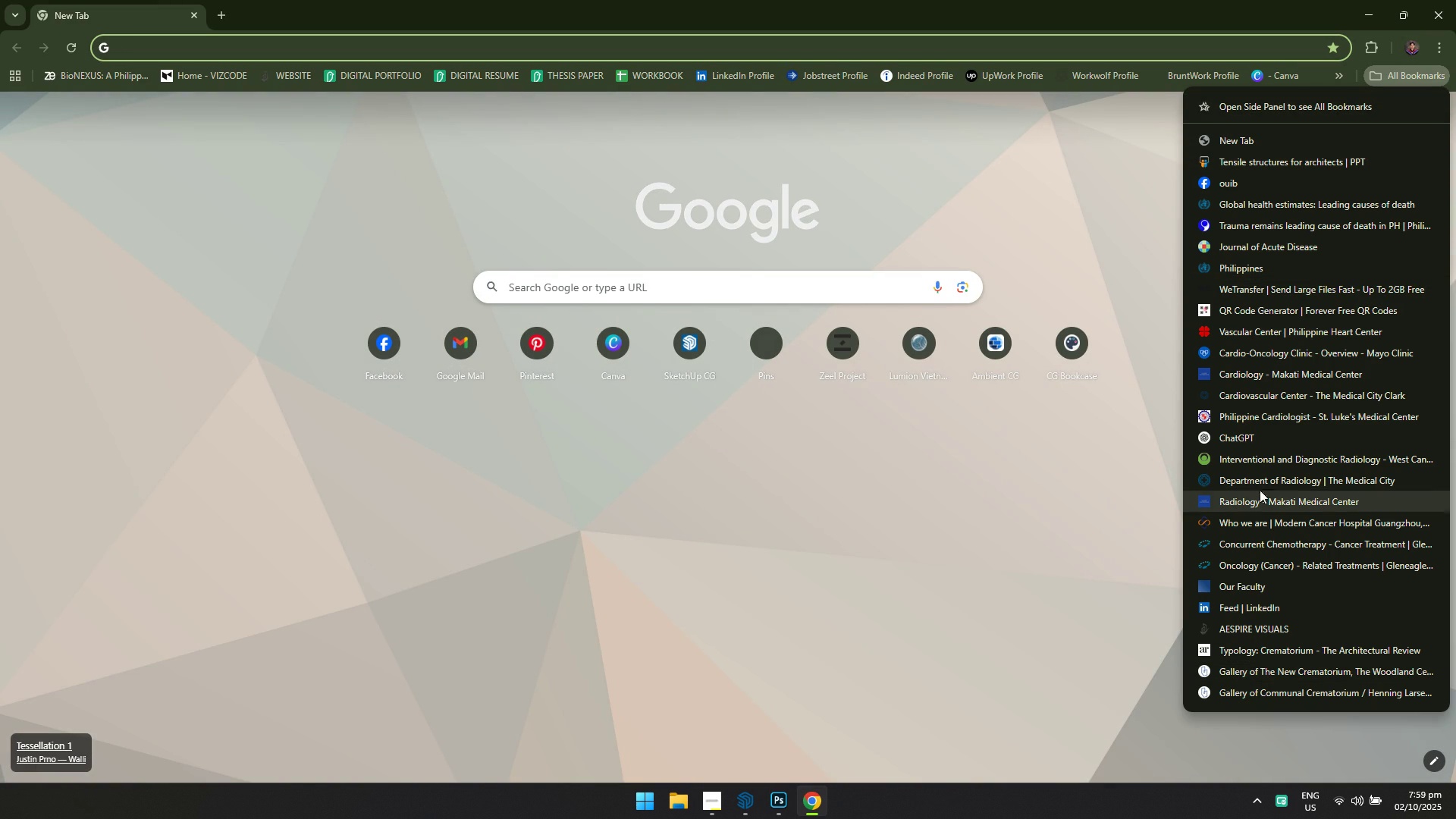 
scroll: coordinate [1264, 478], scroll_direction: up, amount: 1.0
 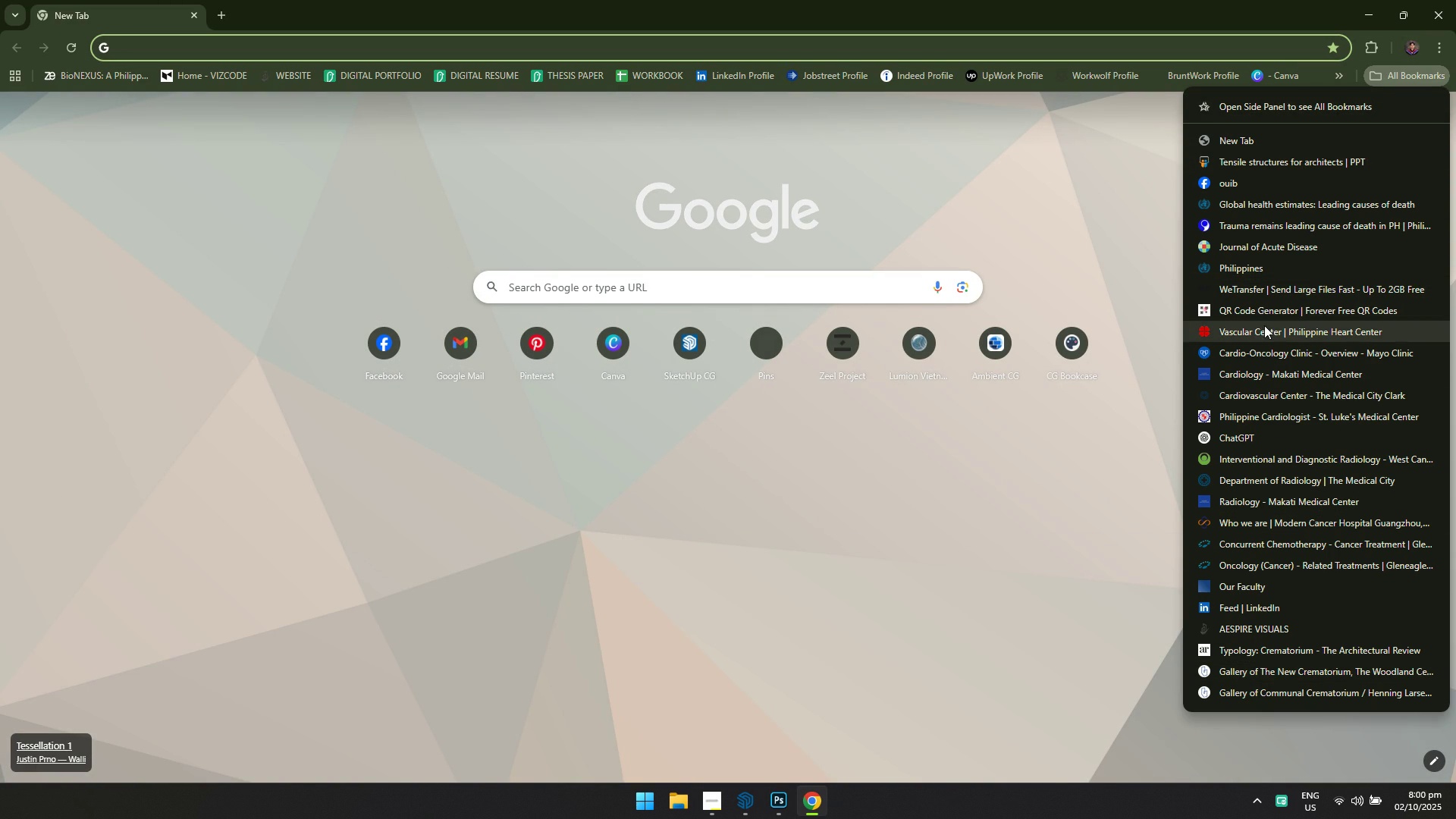 
wait(5.74)
 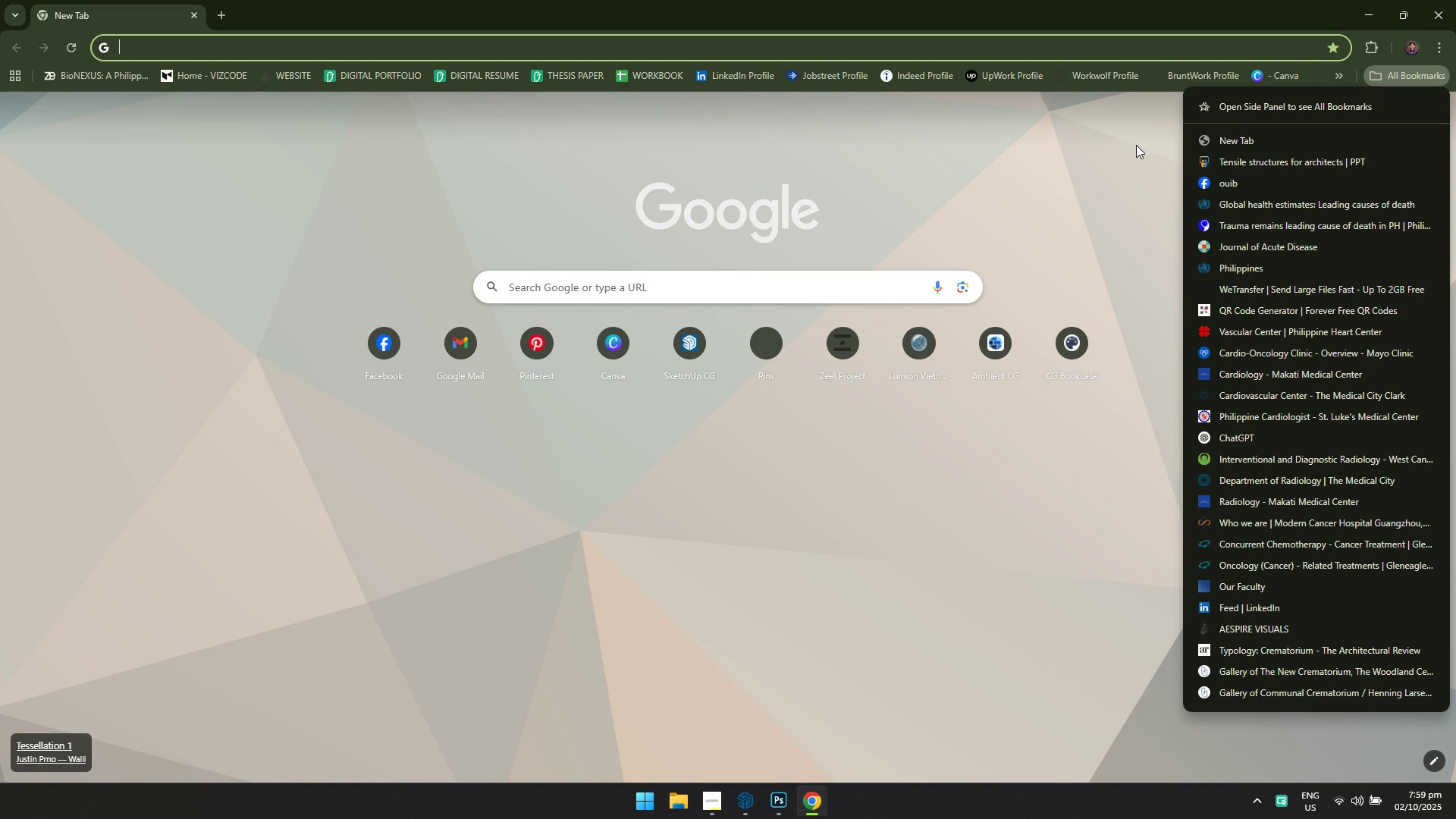 
left_click([1351, 105])
 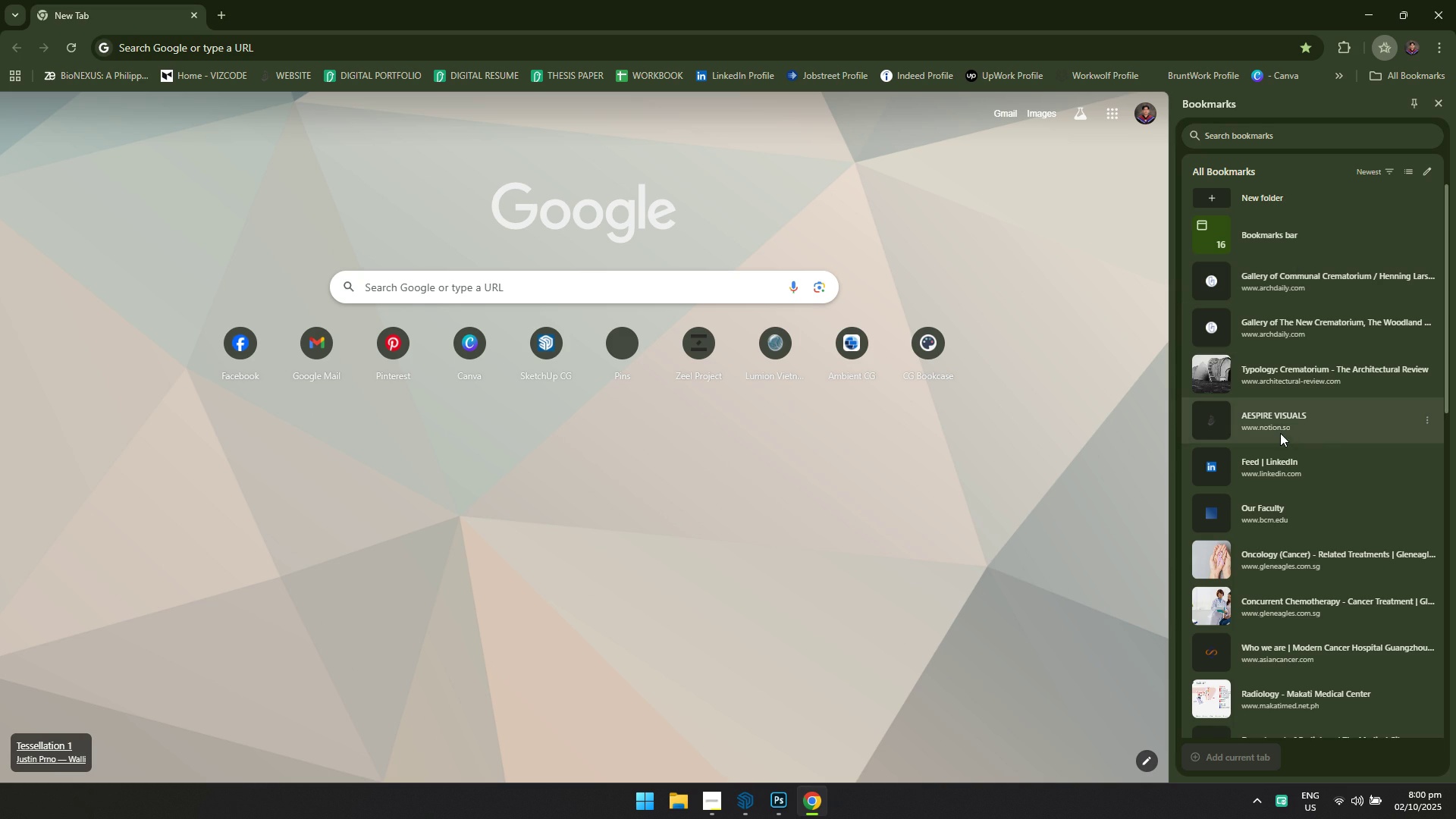 
scroll: coordinate [1289, 400], scroll_direction: up, amount: 2.0
 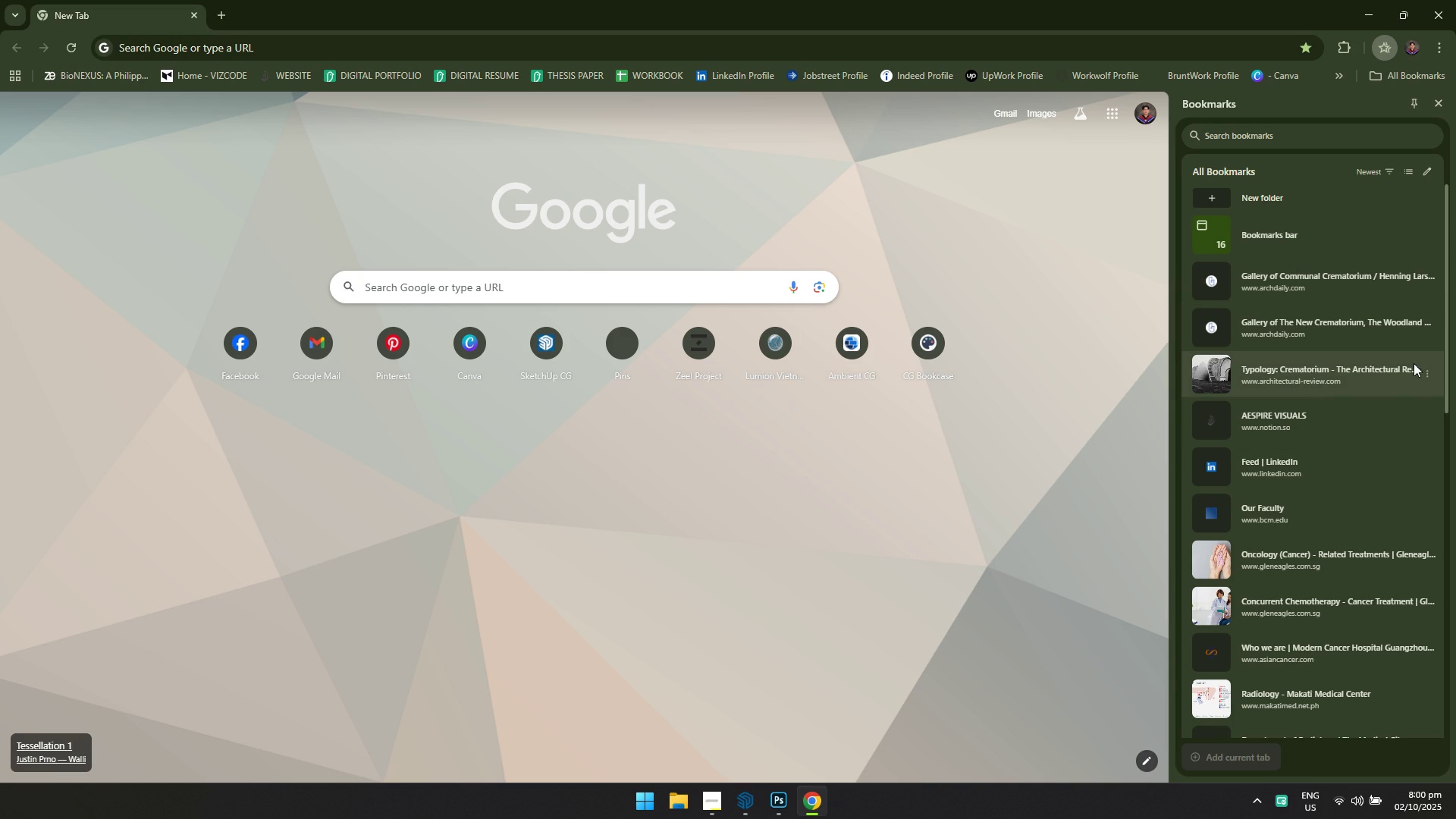 
mouse_move([1426, 353])
 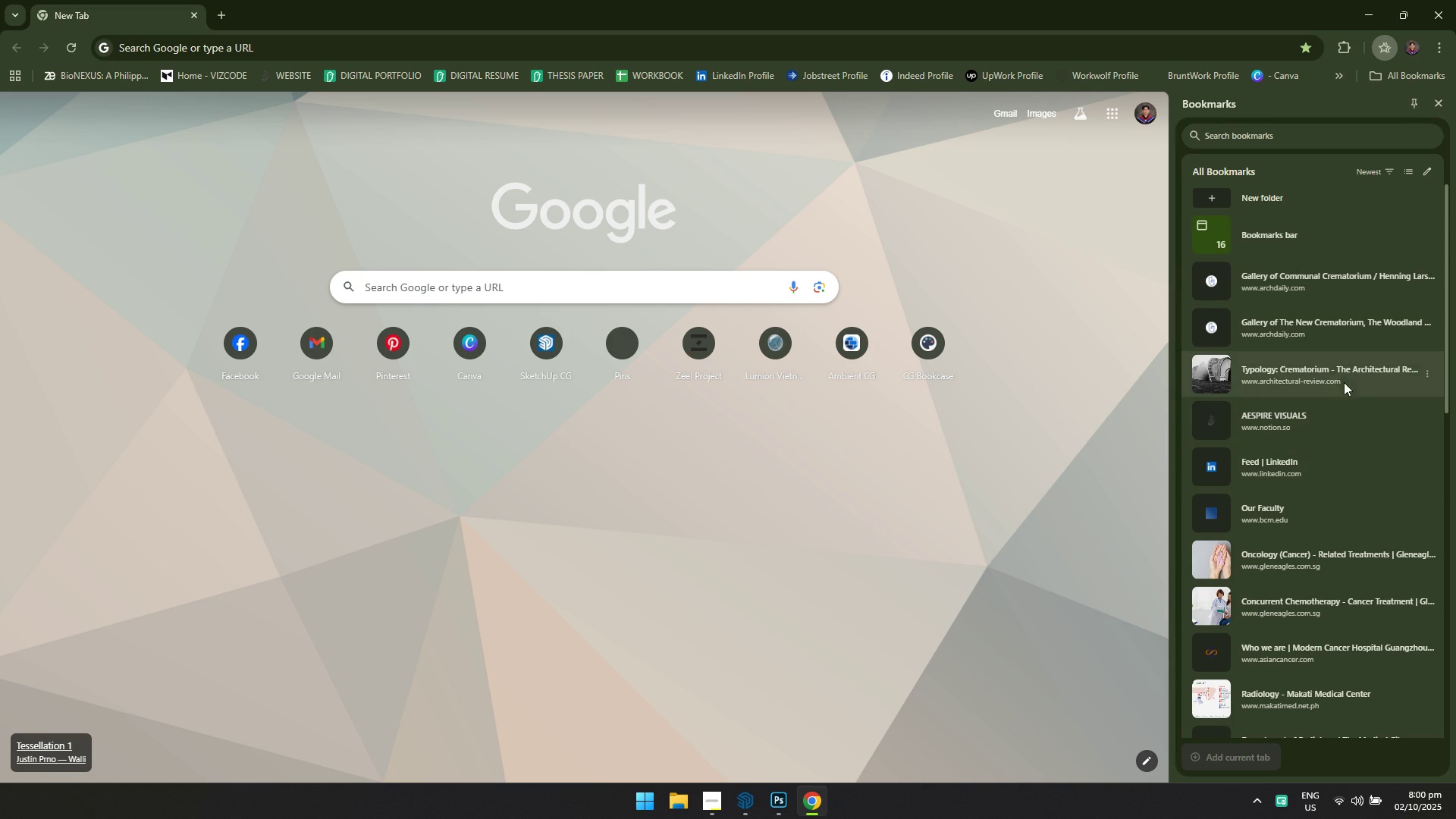 
scroll: coordinate [1331, 441], scroll_direction: down, amount: 7.0
 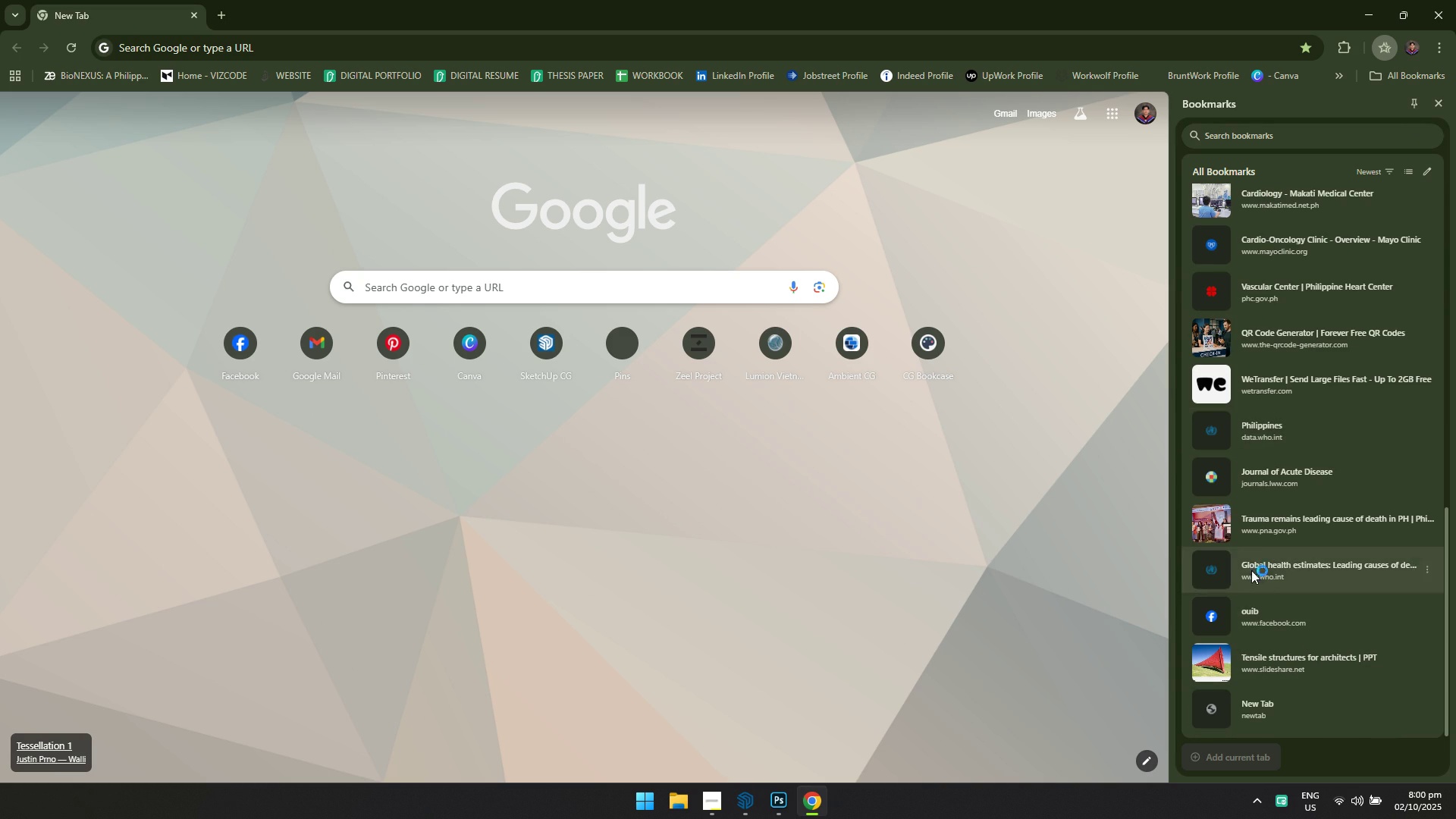 
left_click([611, 522])
 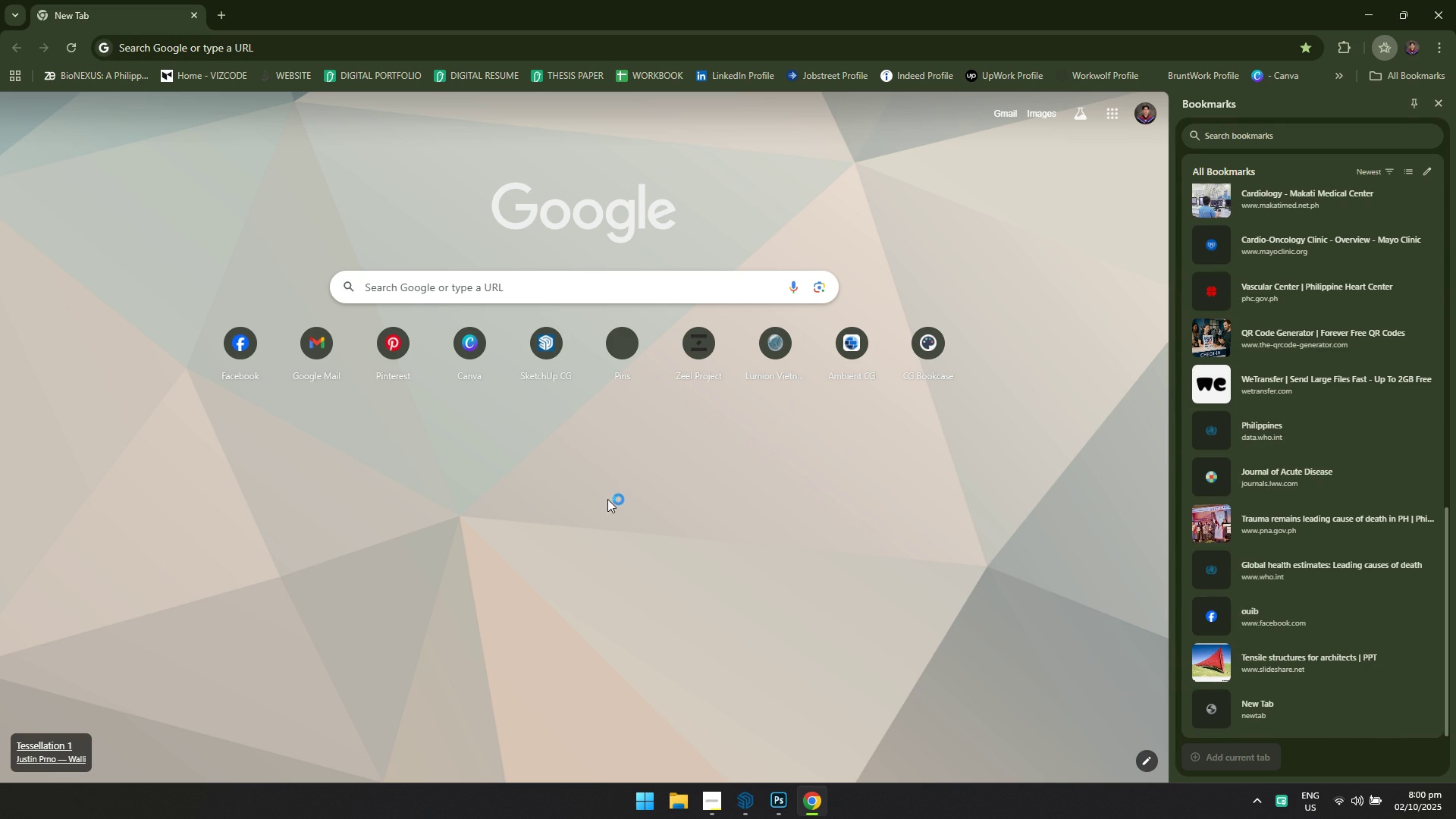 
key(Control+H)
 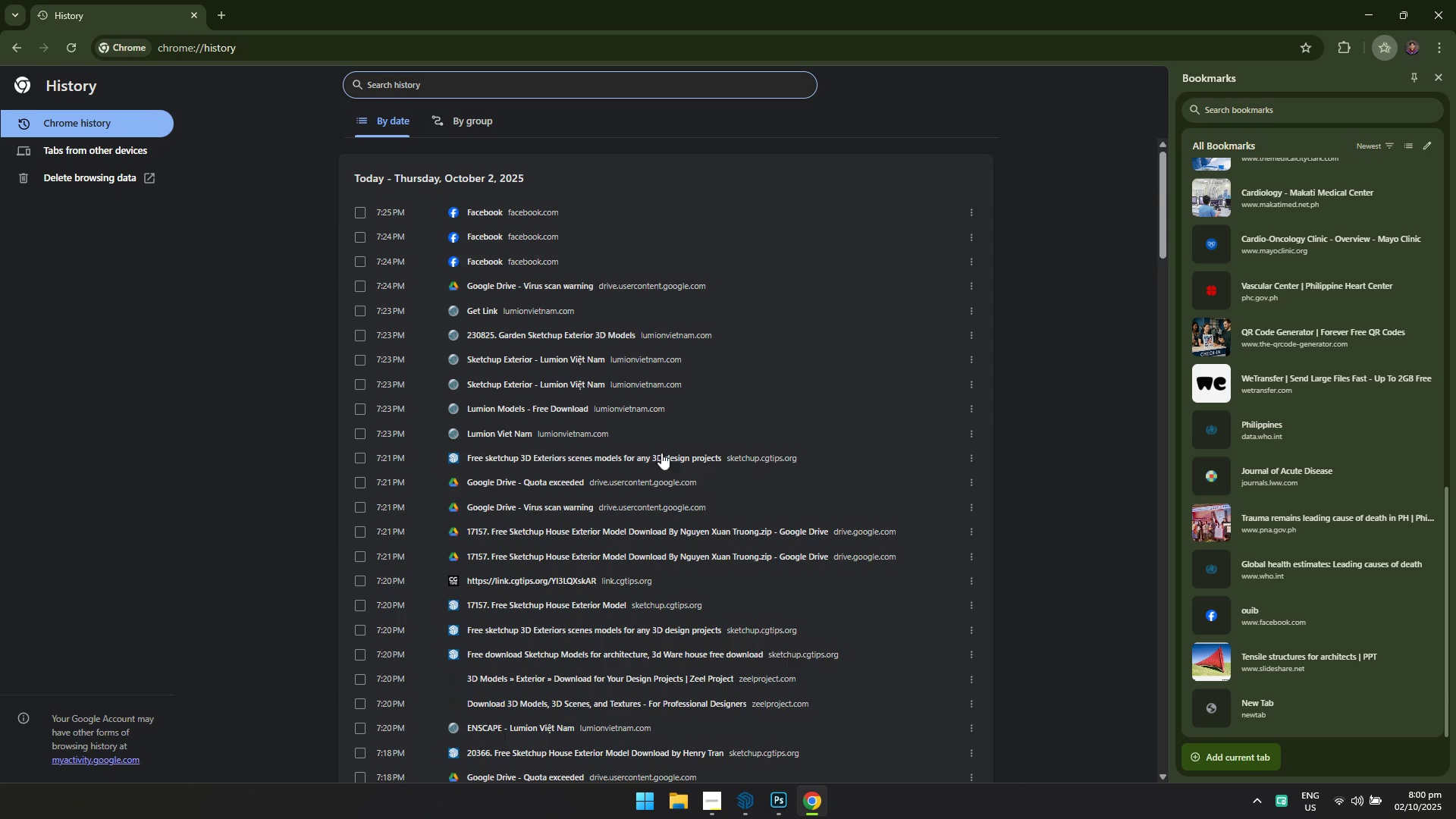 
scroll: coordinate [512, 572], scroll_direction: down, amount: 10.0
 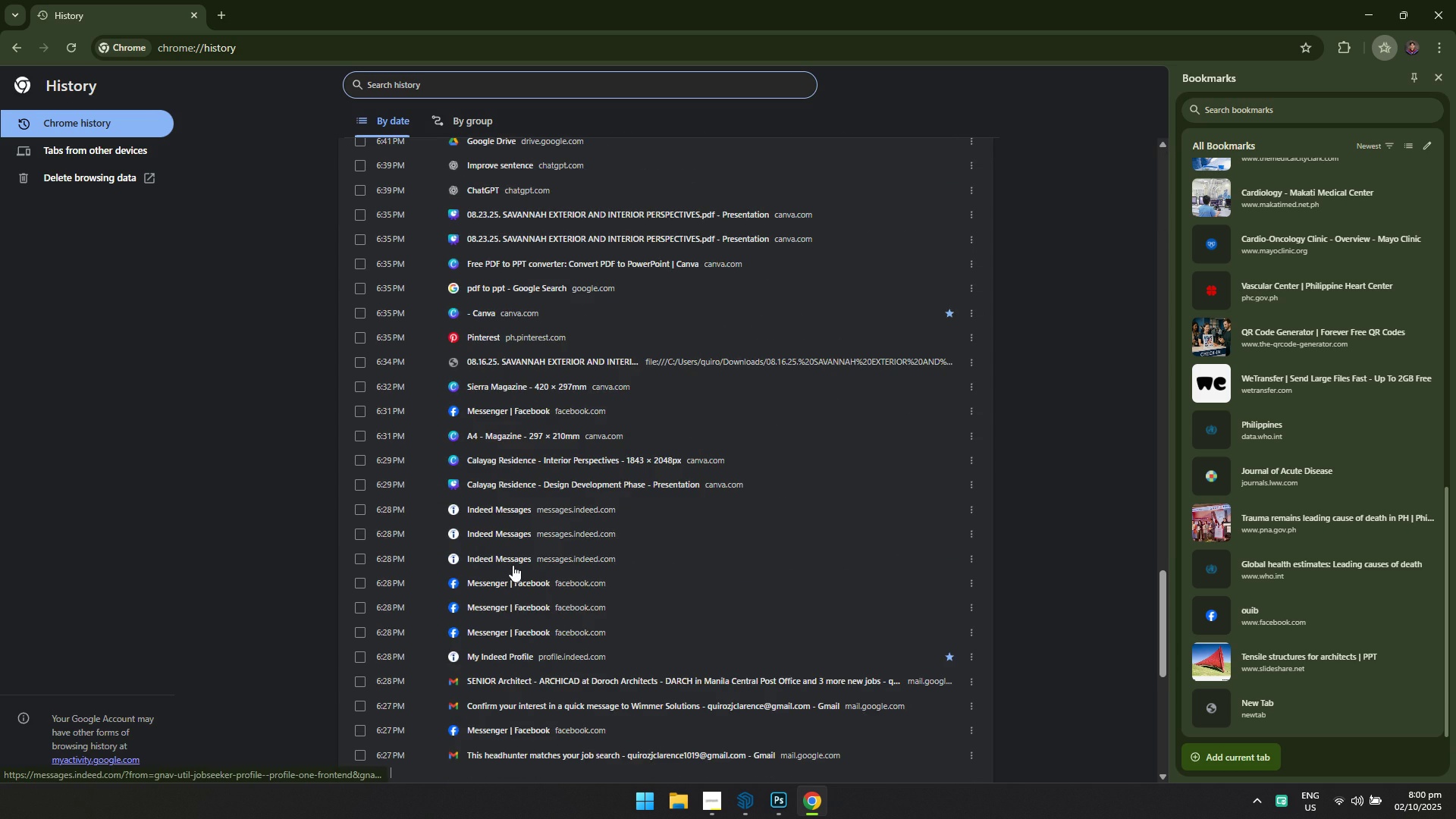 
scroll: coordinate [513, 565], scroll_direction: up, amount: 2.0
 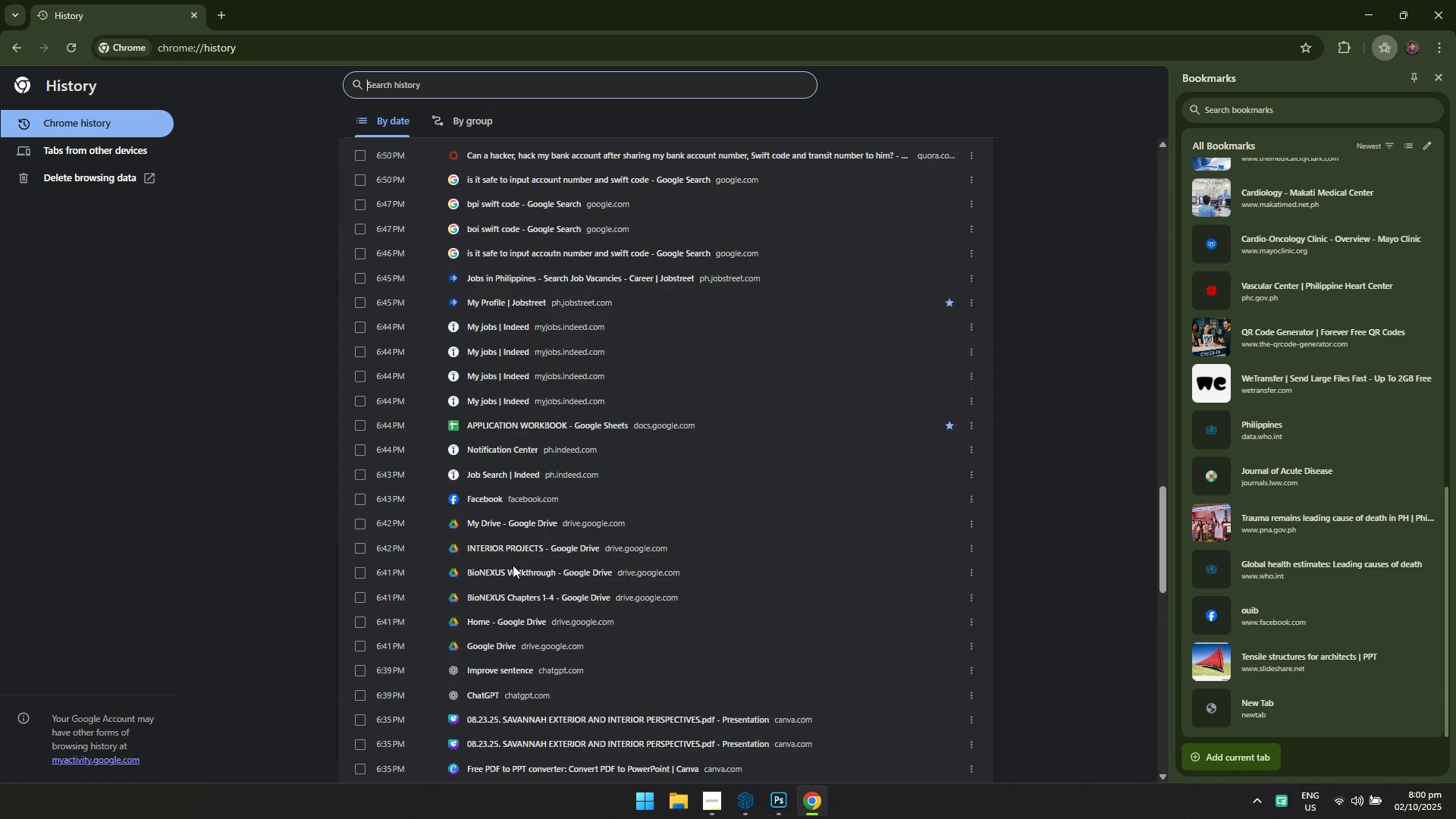 
scroll: coordinate [523, 479], scroll_direction: down, amount: 15.0
 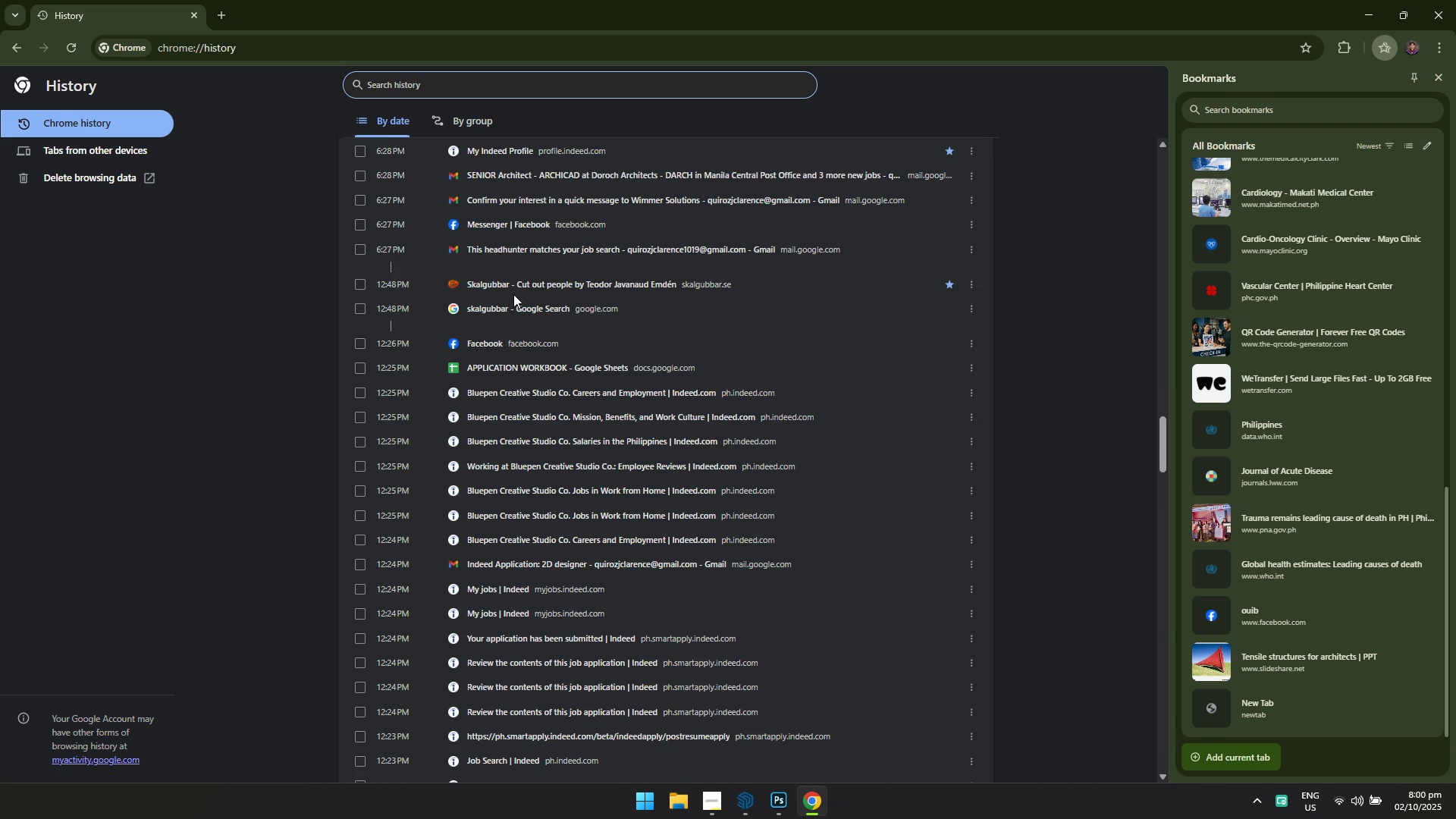 
left_click([511, 287])
 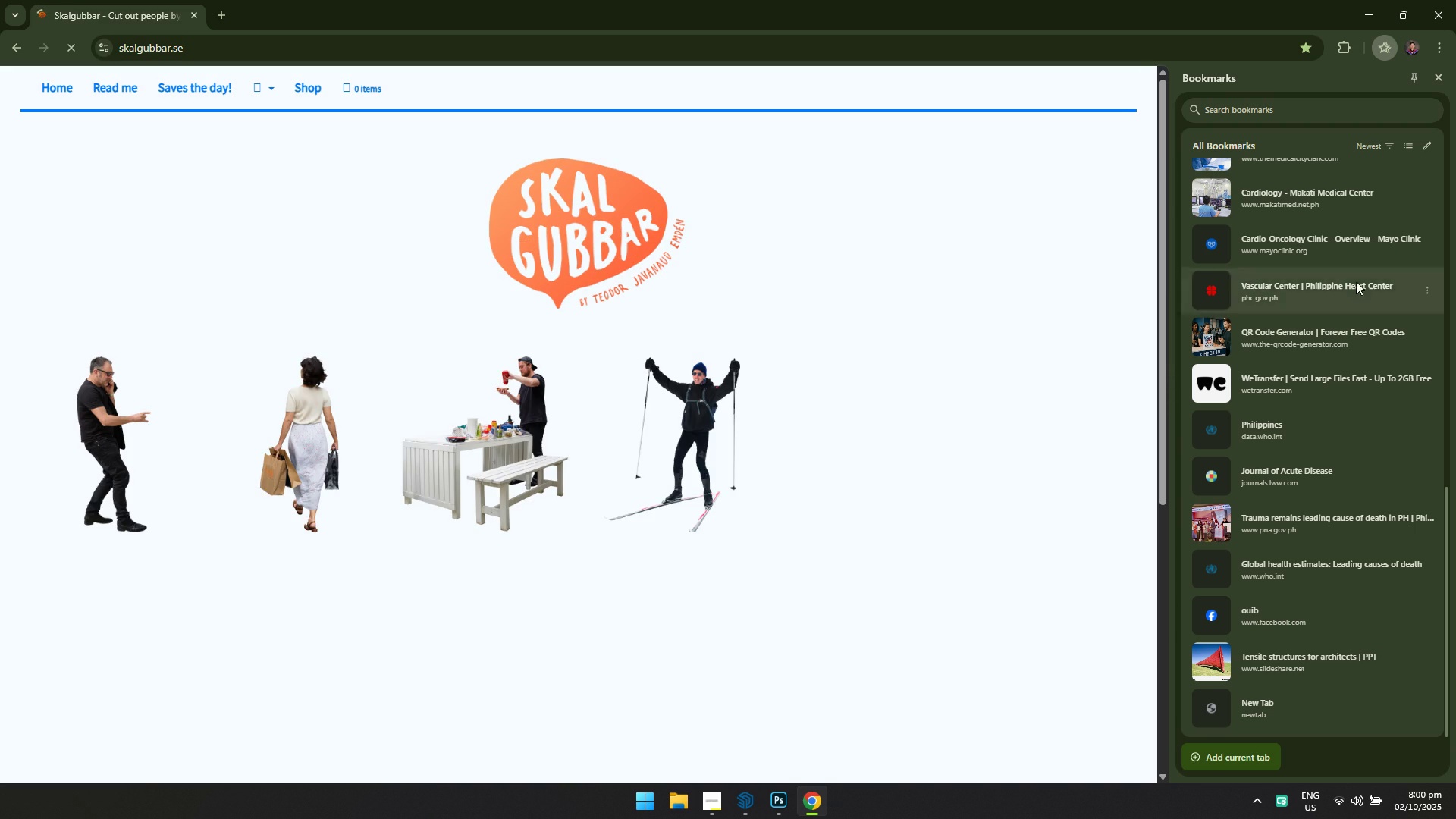 
left_click([1429, 83])
 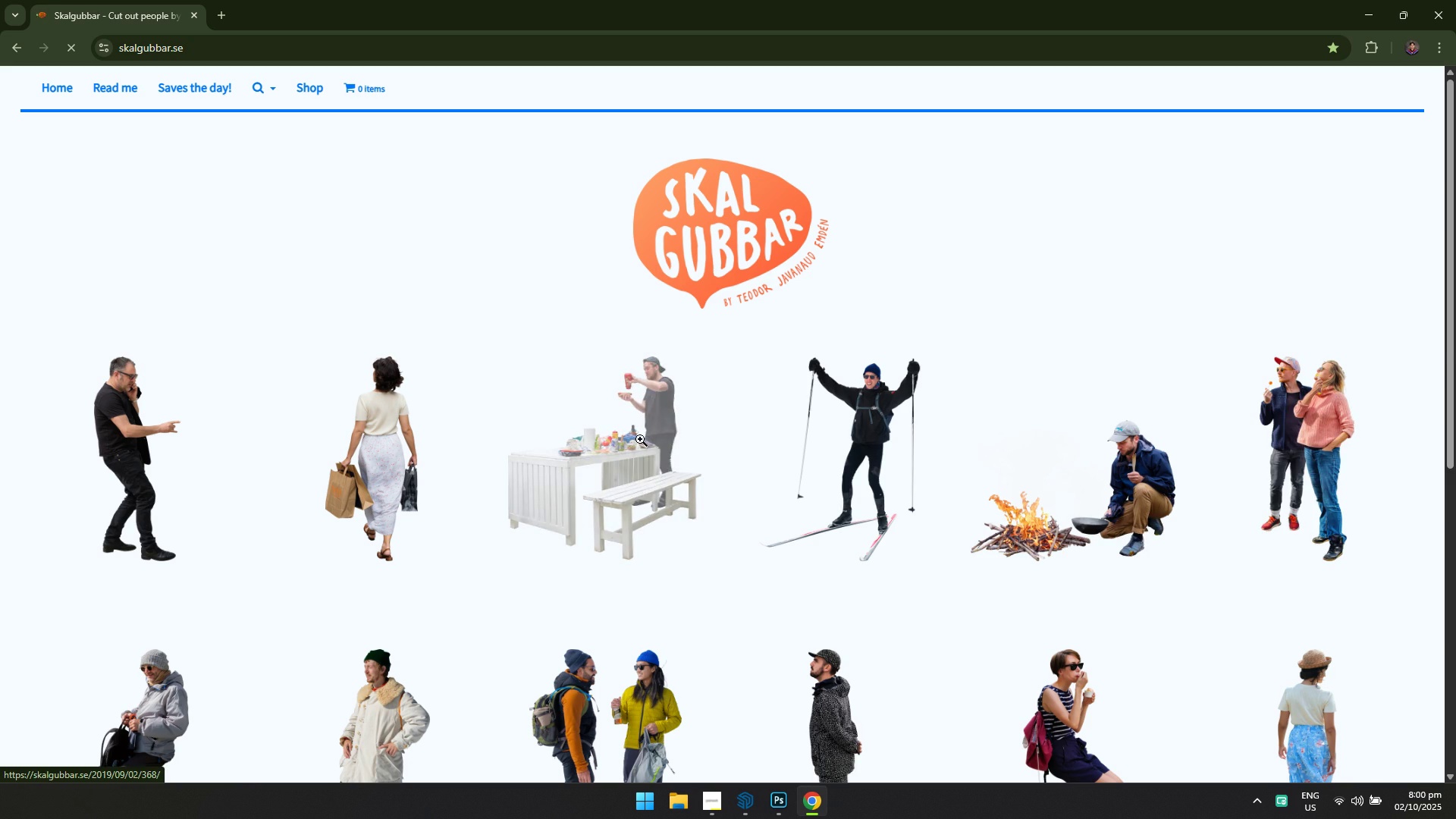 
scroll: coordinate [1012, 475], scroll_direction: down, amount: 10.0
 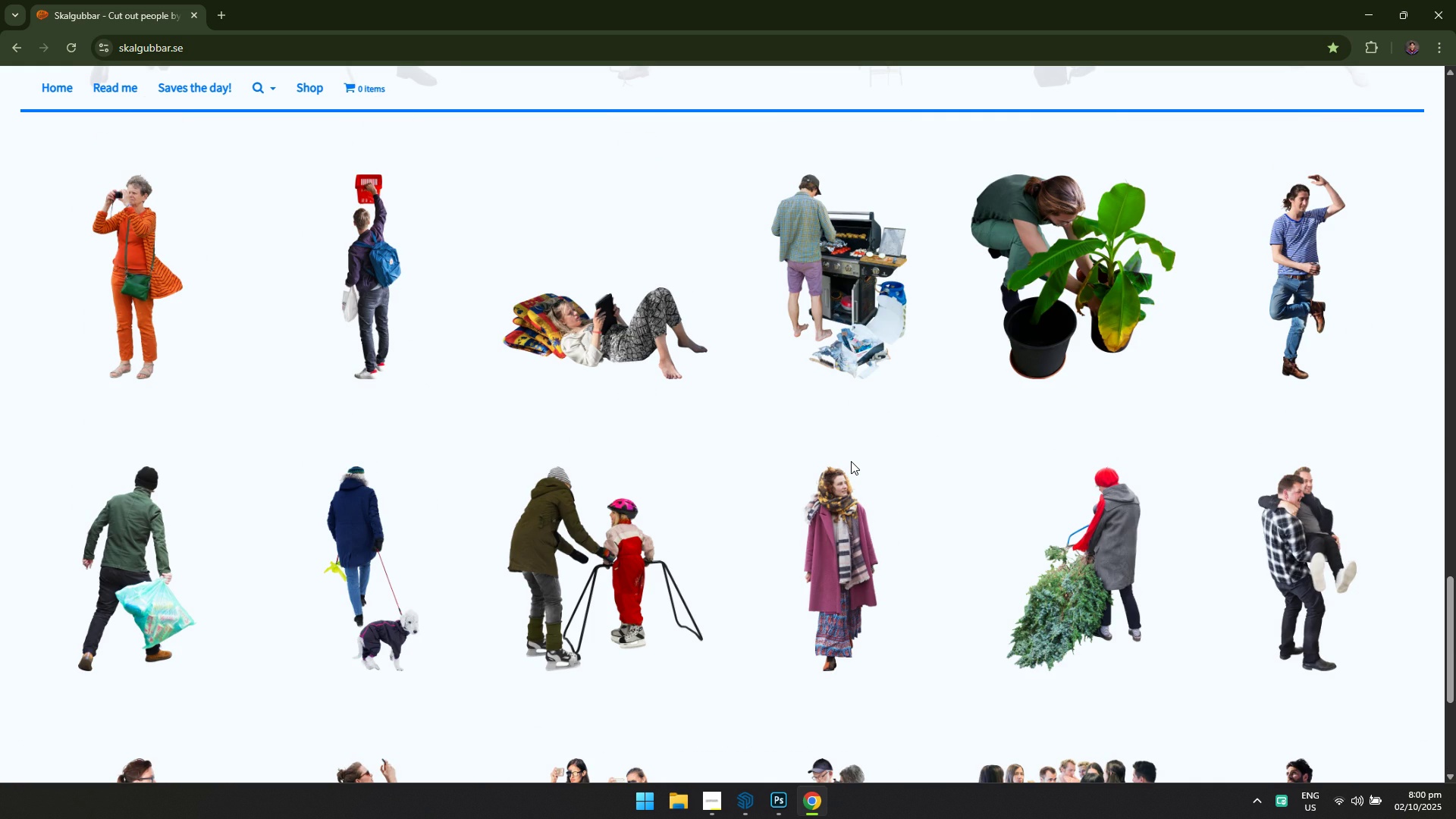 
scroll: coordinate [851, 461], scroll_direction: down, amount: 2.0
 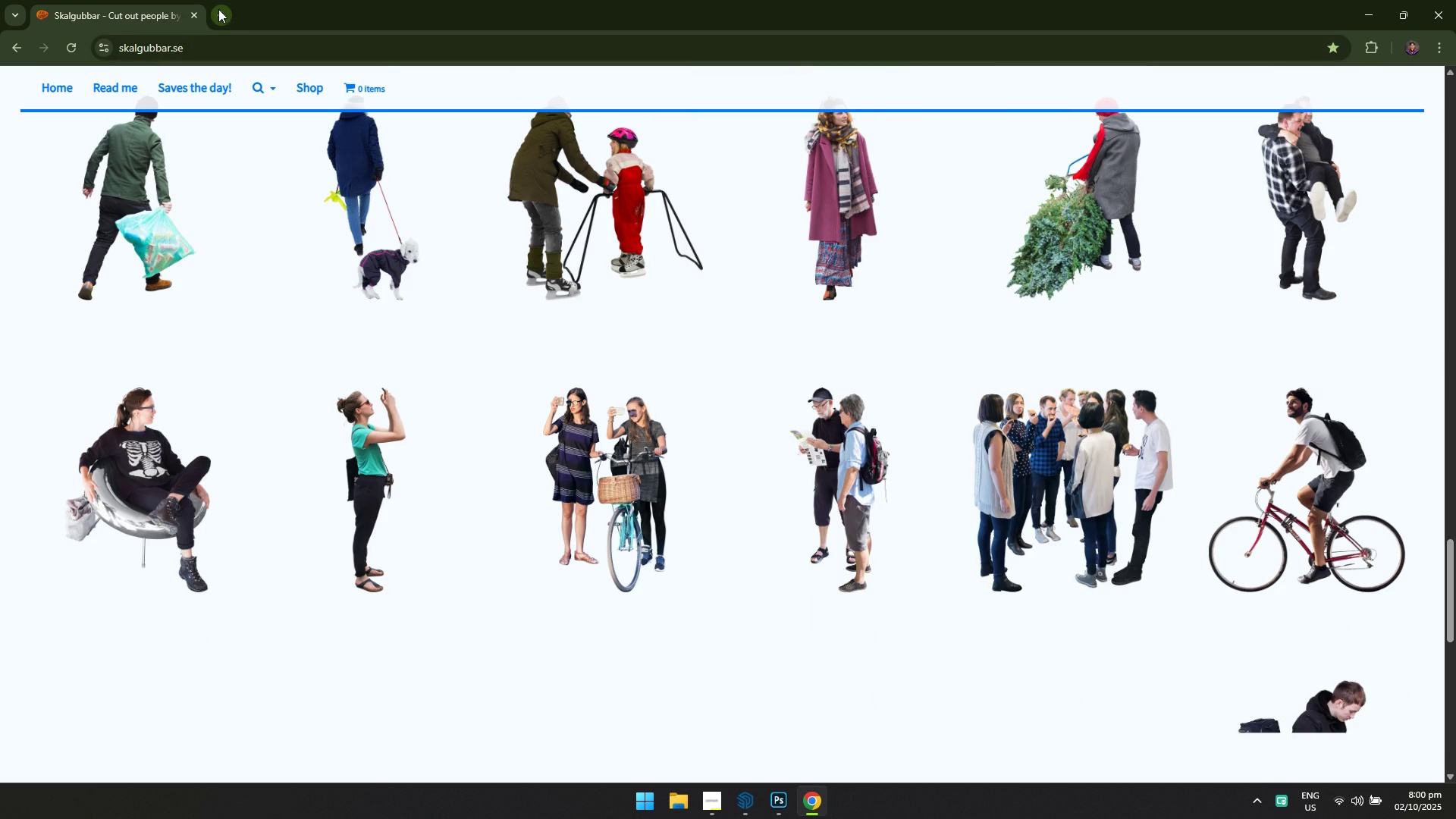 
left_click([218, 8])
 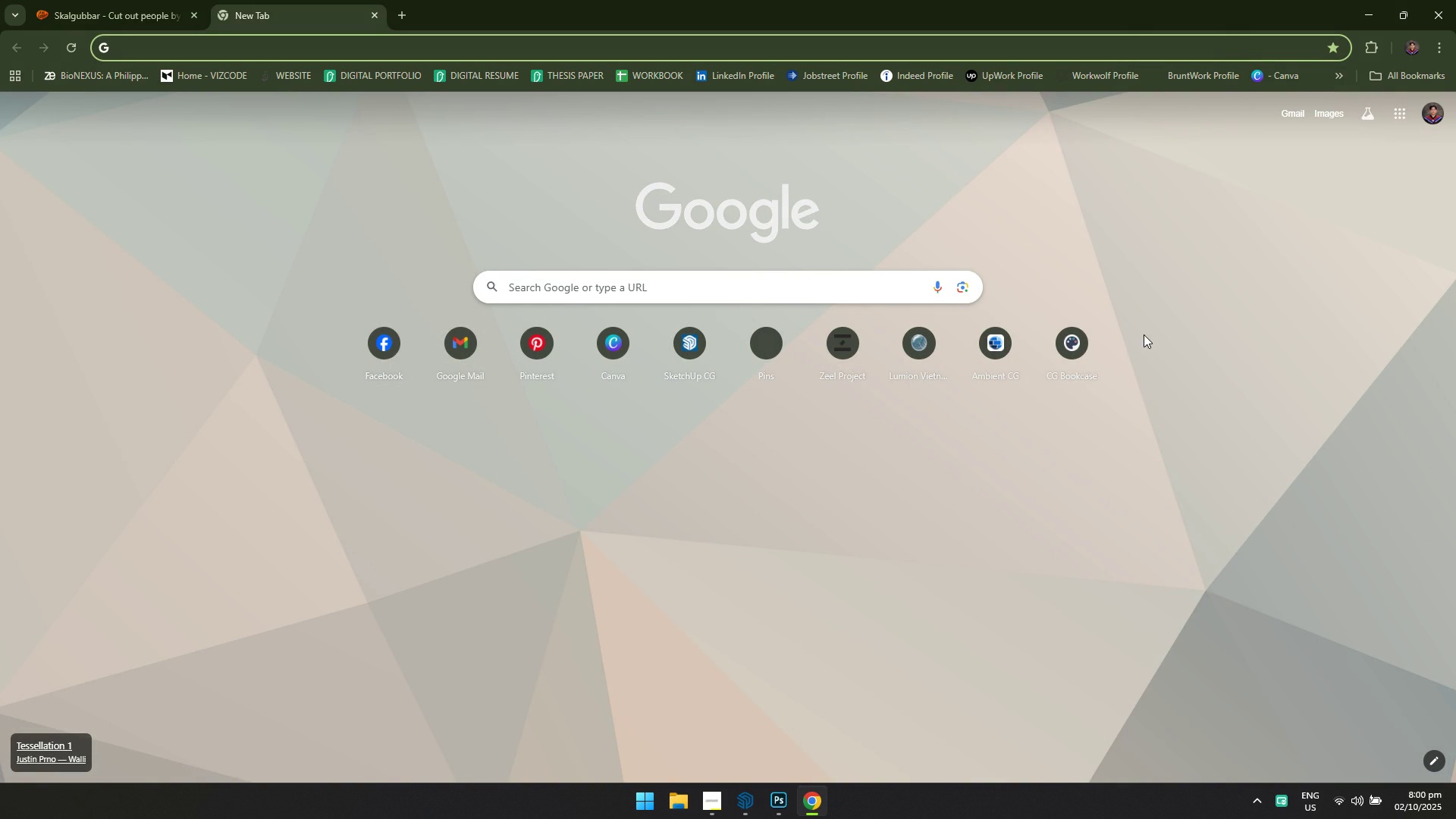 
left_click([527, 50])
 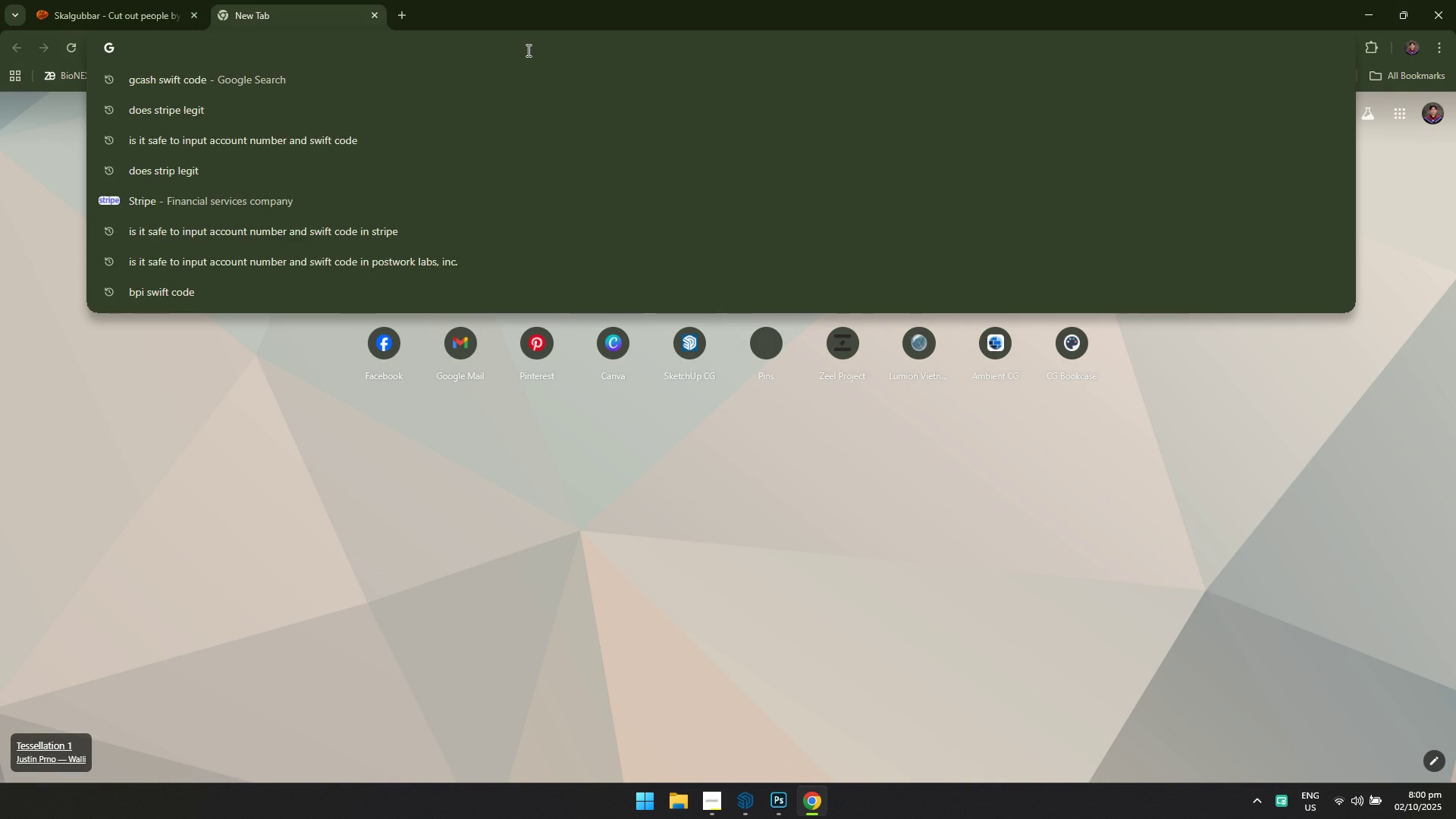 
type(mr)
 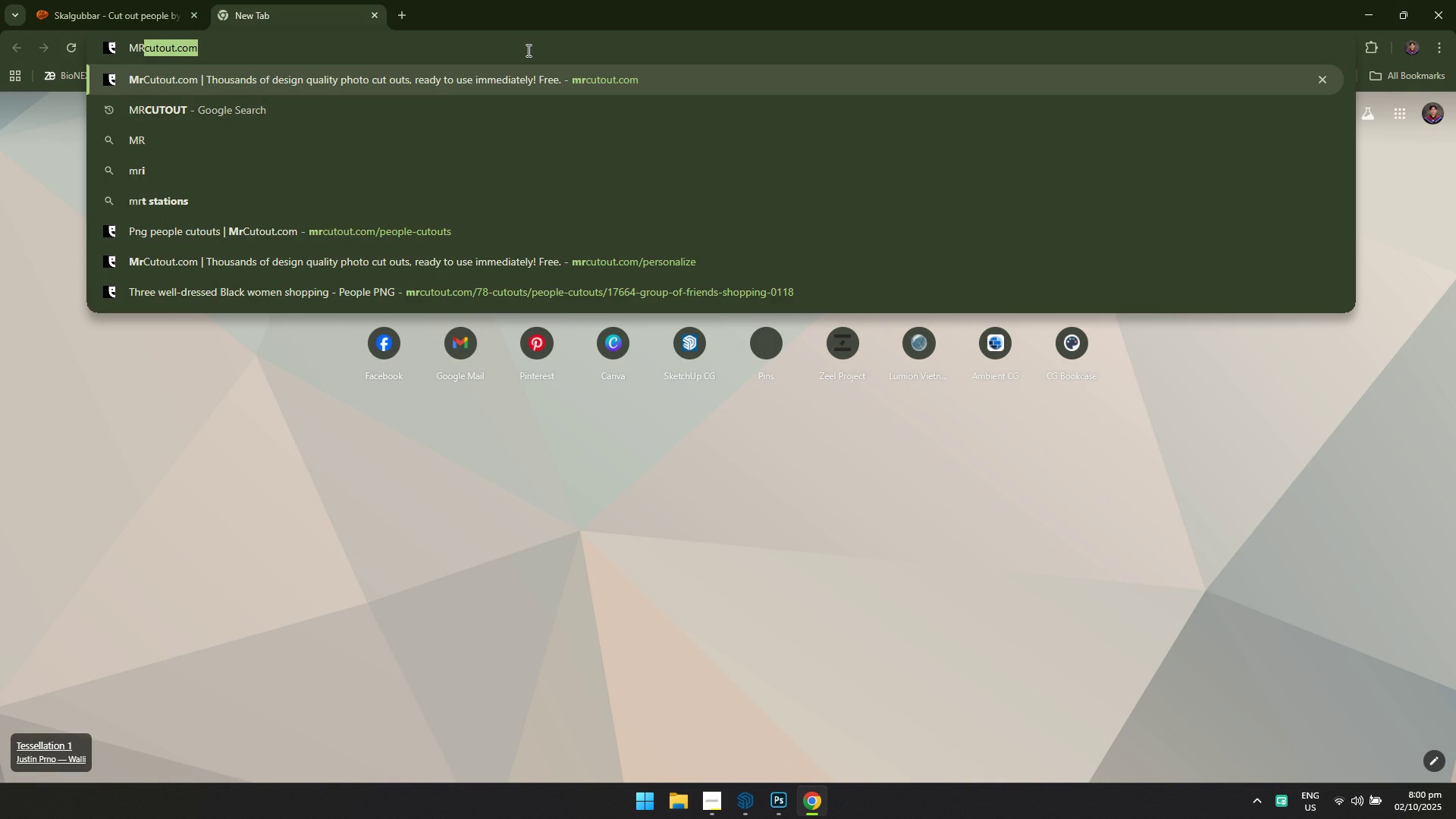 
key(Enter)
 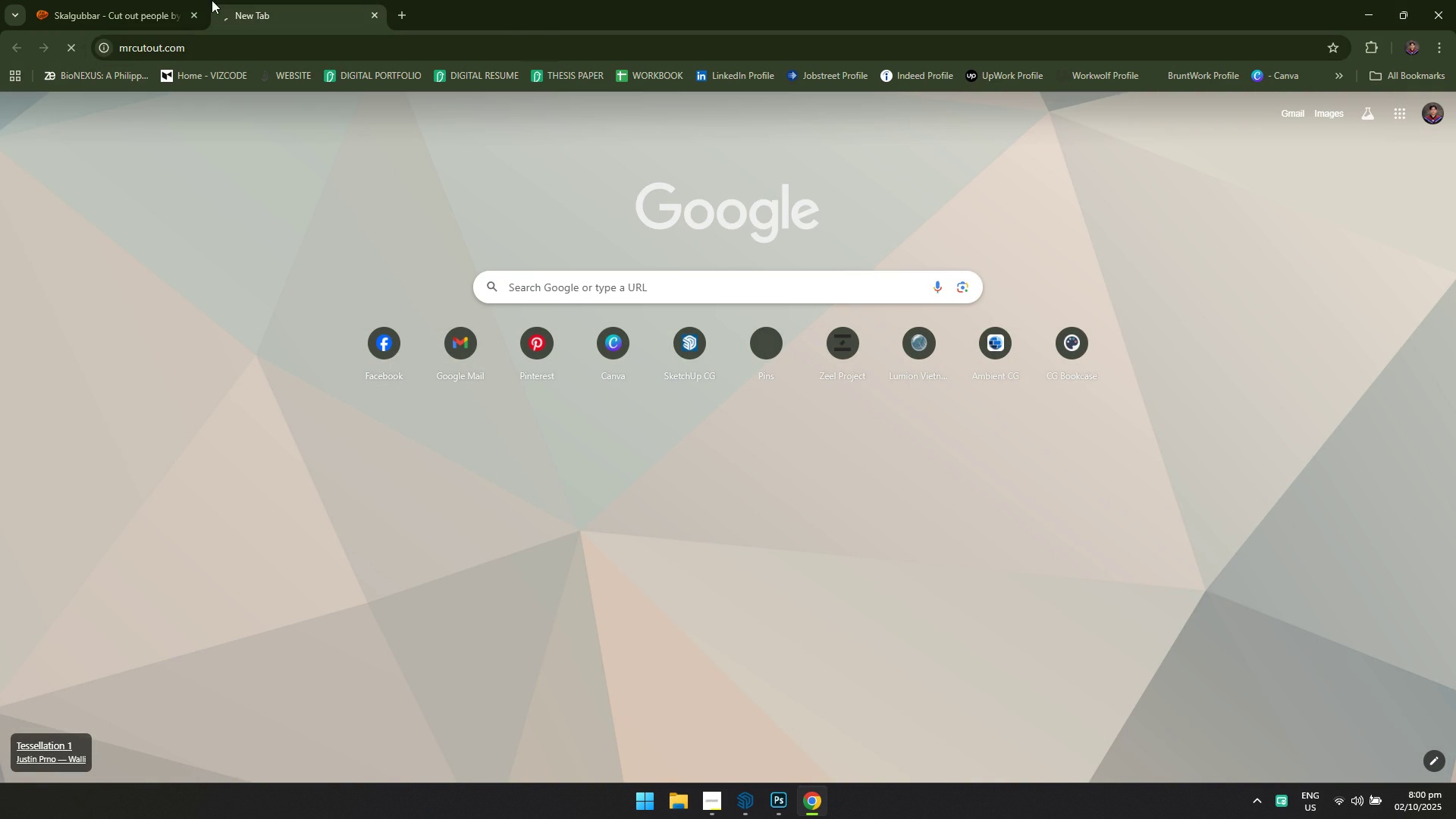 
left_click([136, 0])
 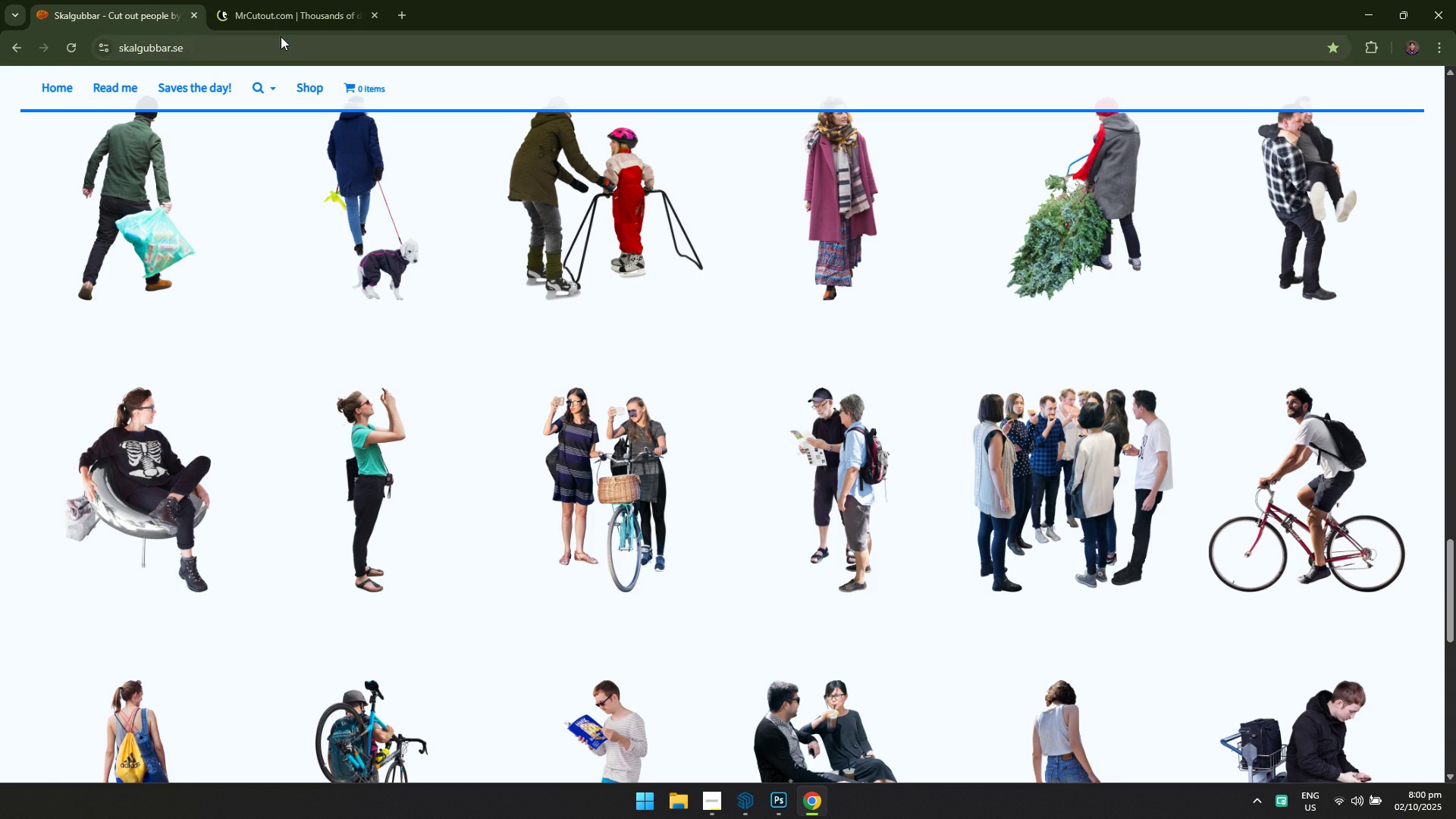 
left_click([281, 29])
 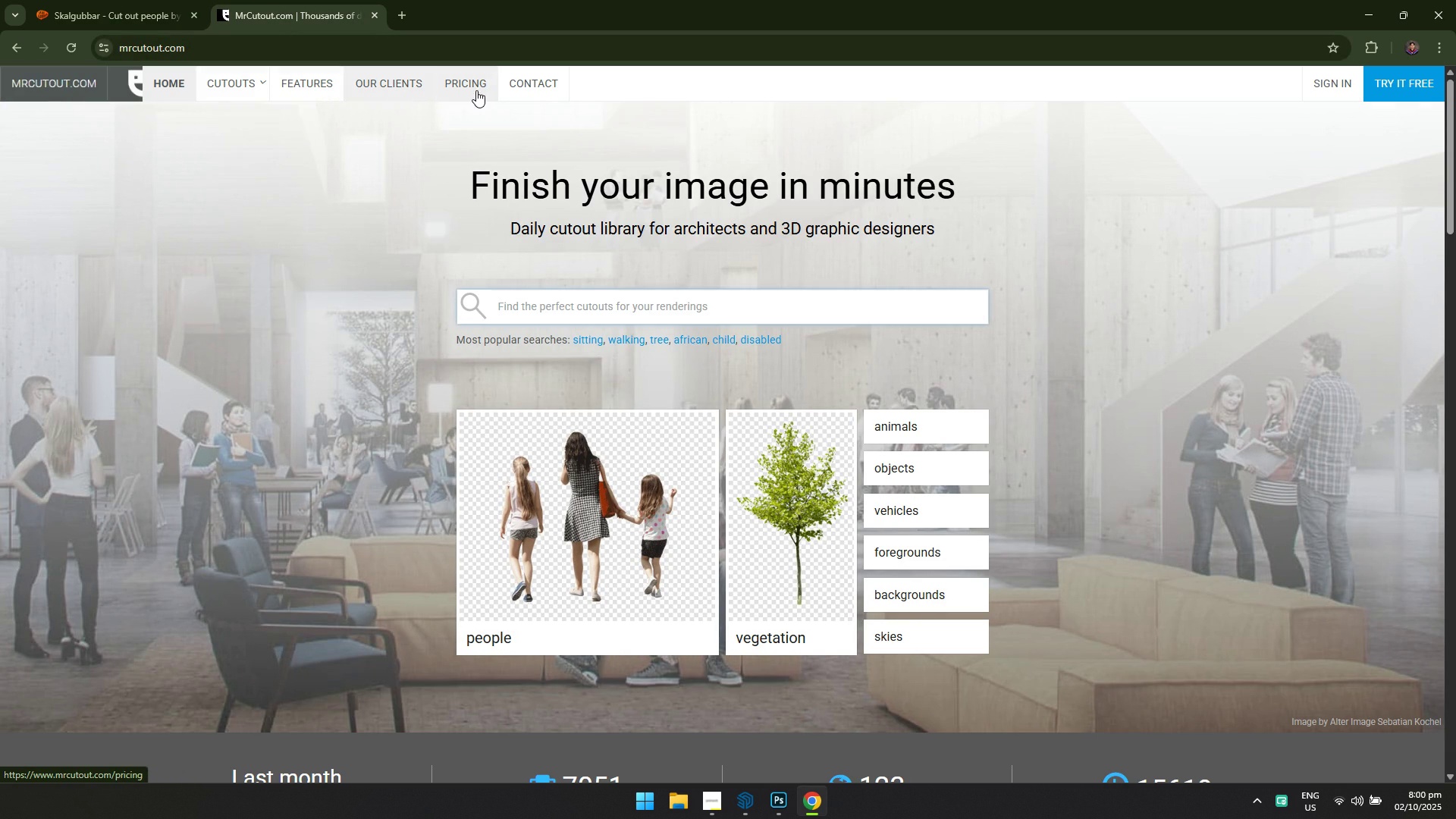 
wait(8.32)
 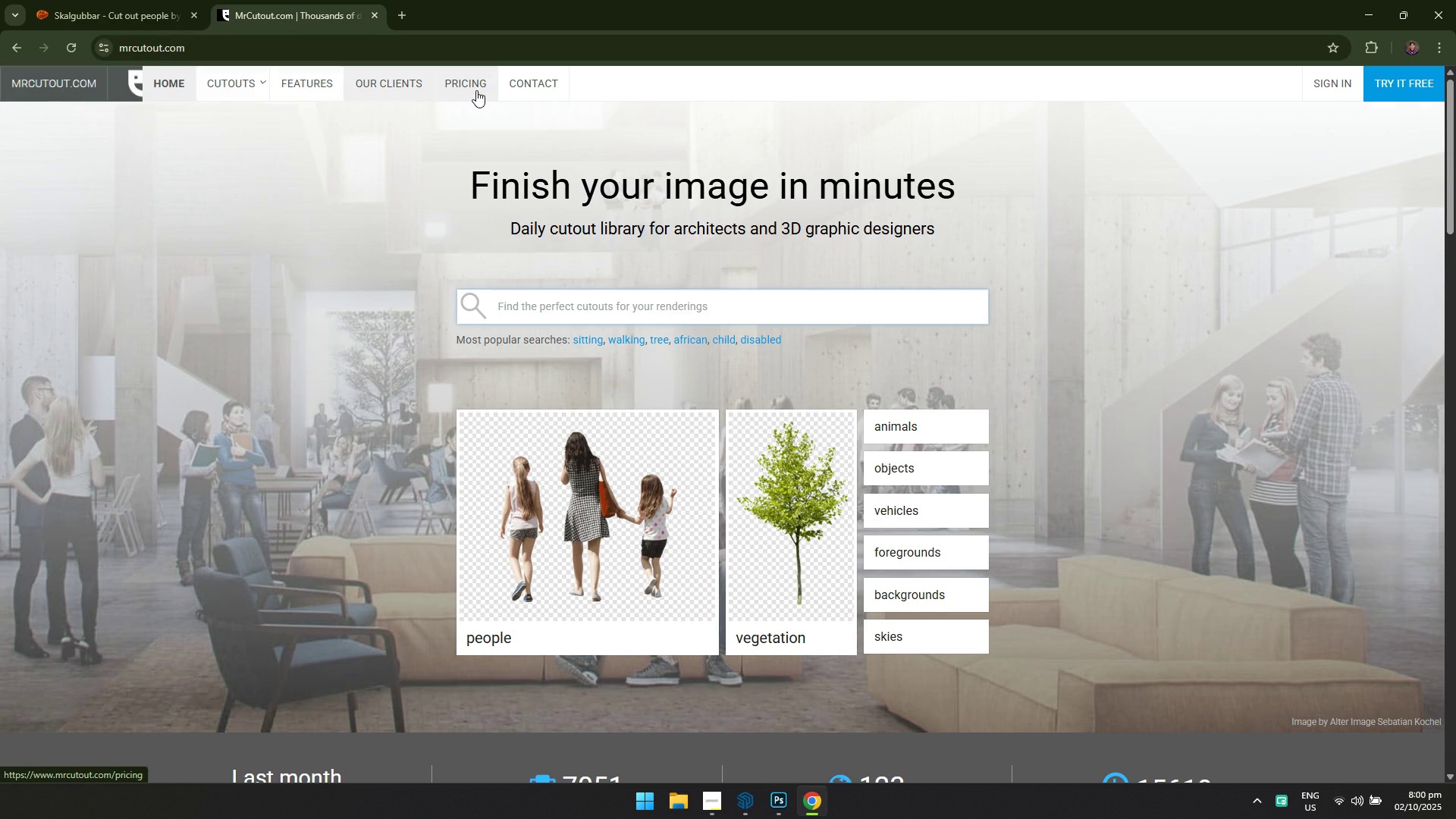 
double_click([244, 0])
 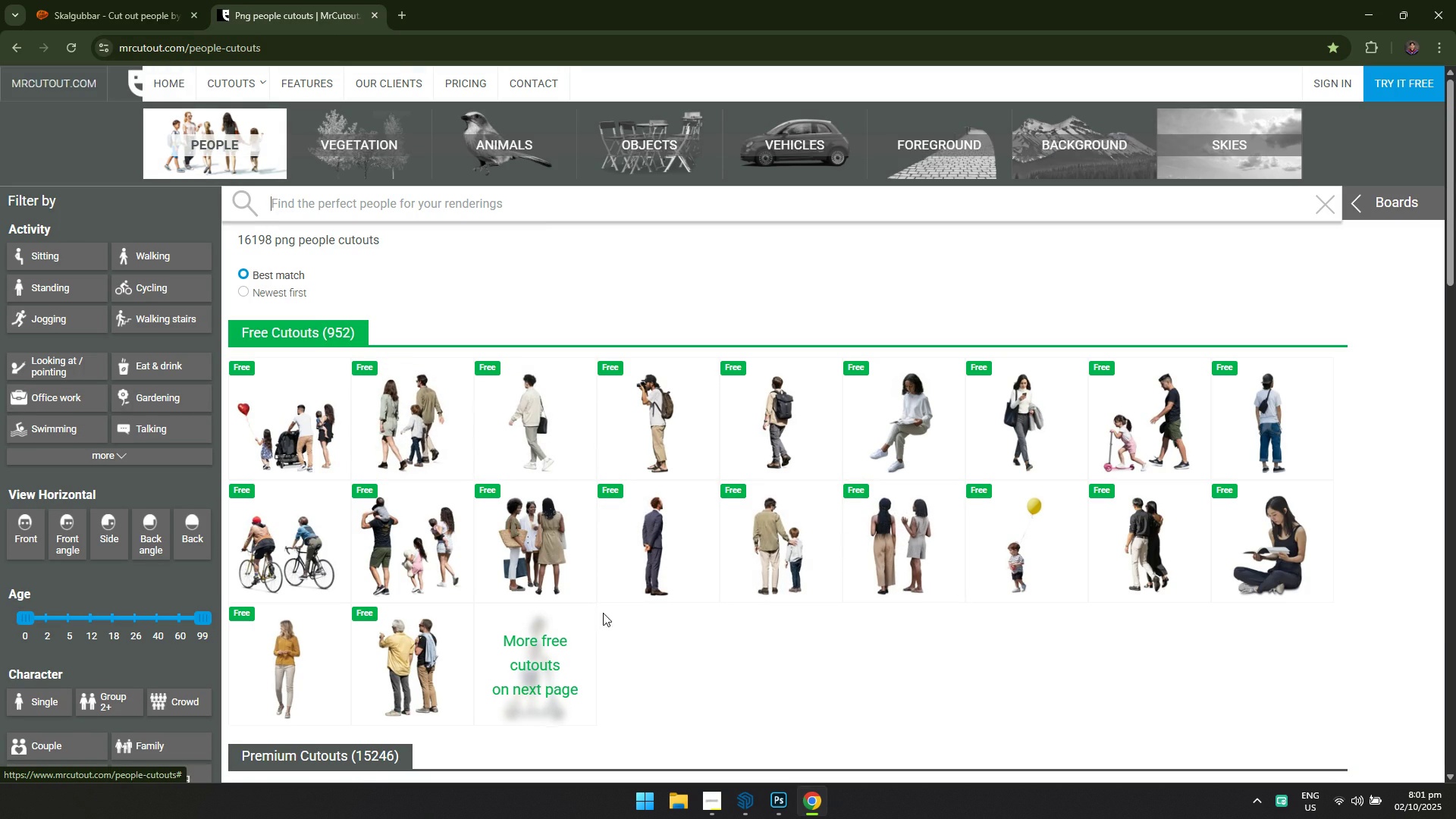 
left_click([1013, 548])
 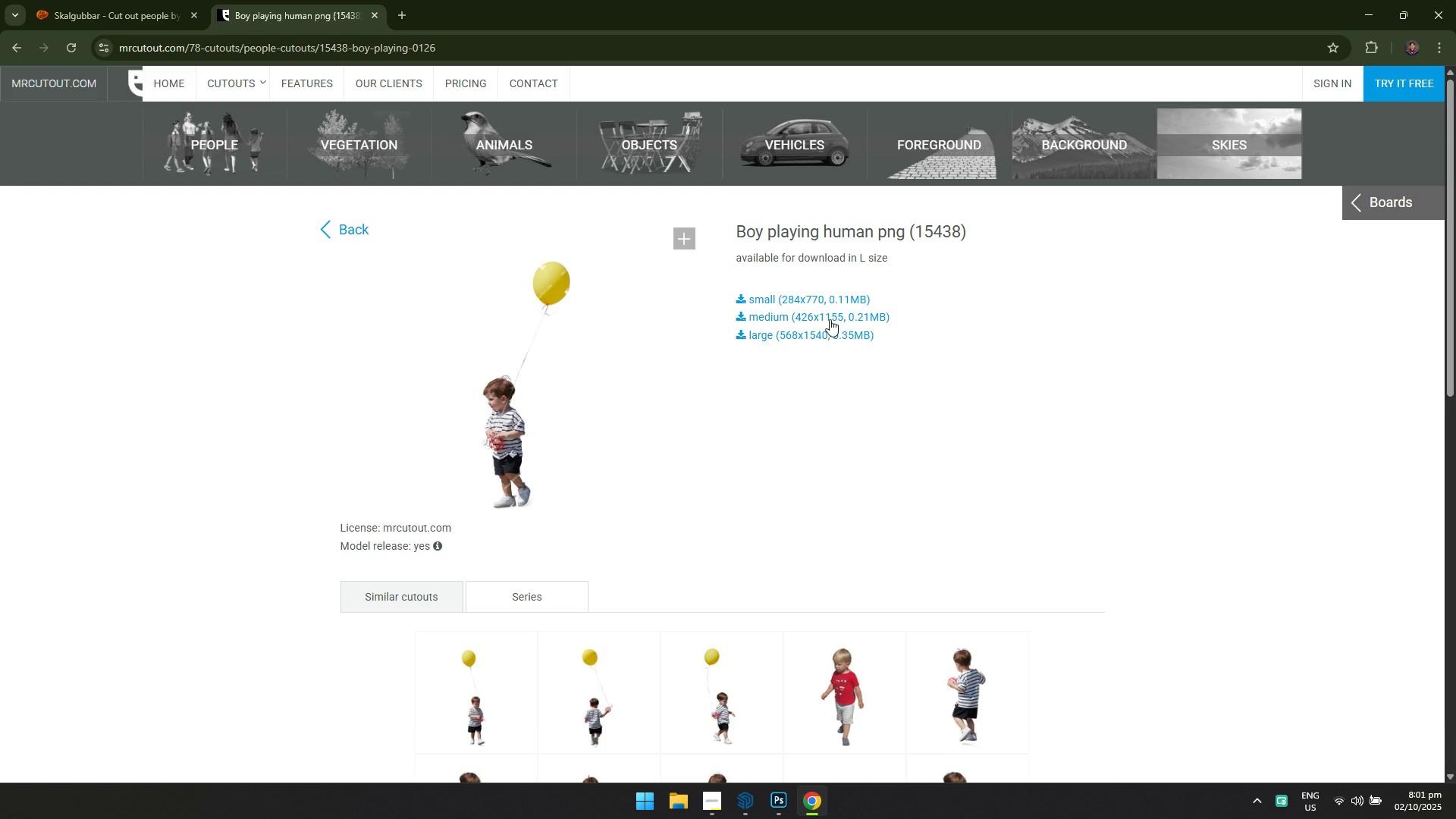 
left_click([832, 300])
 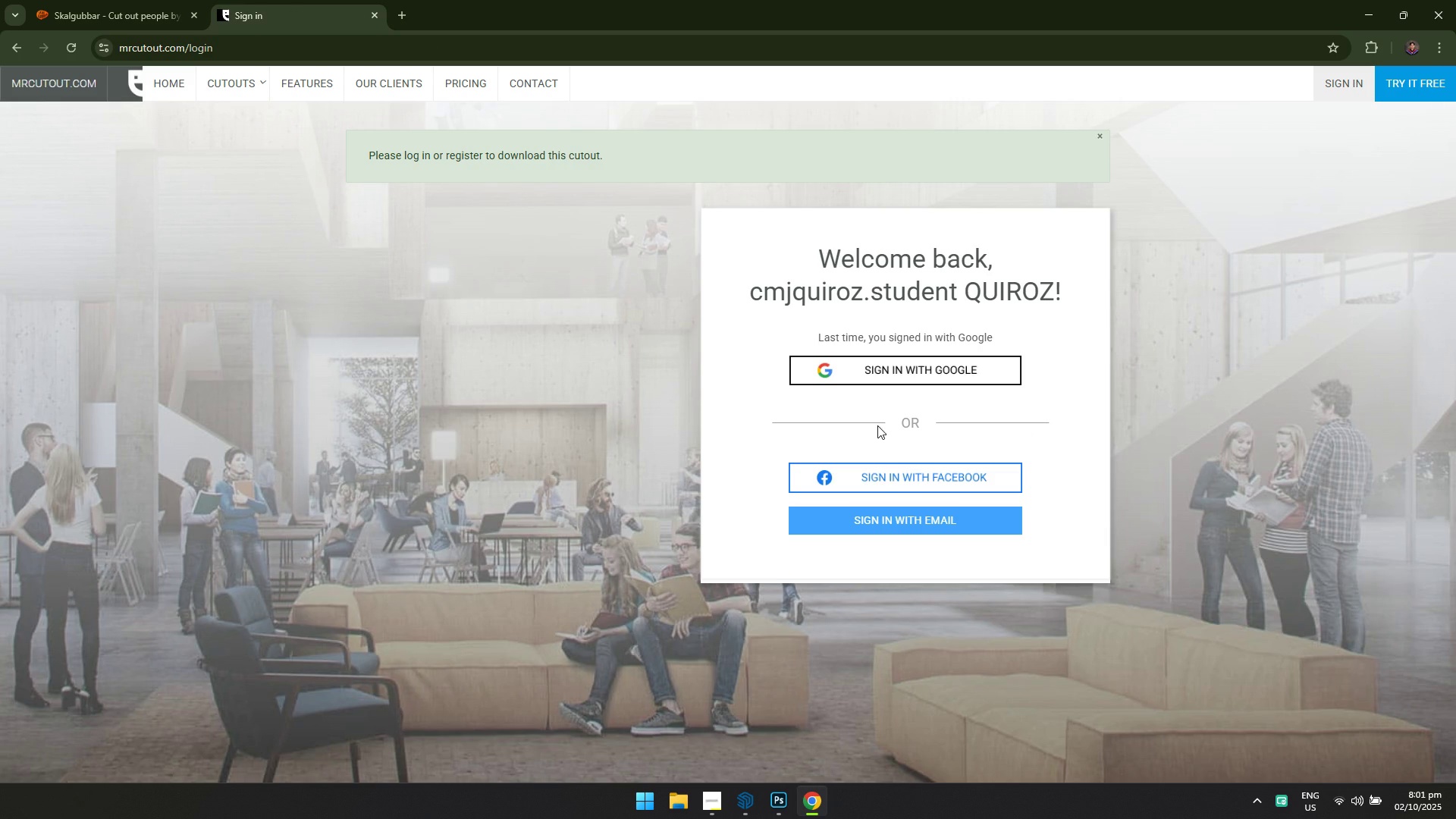 
left_click([895, 372])
 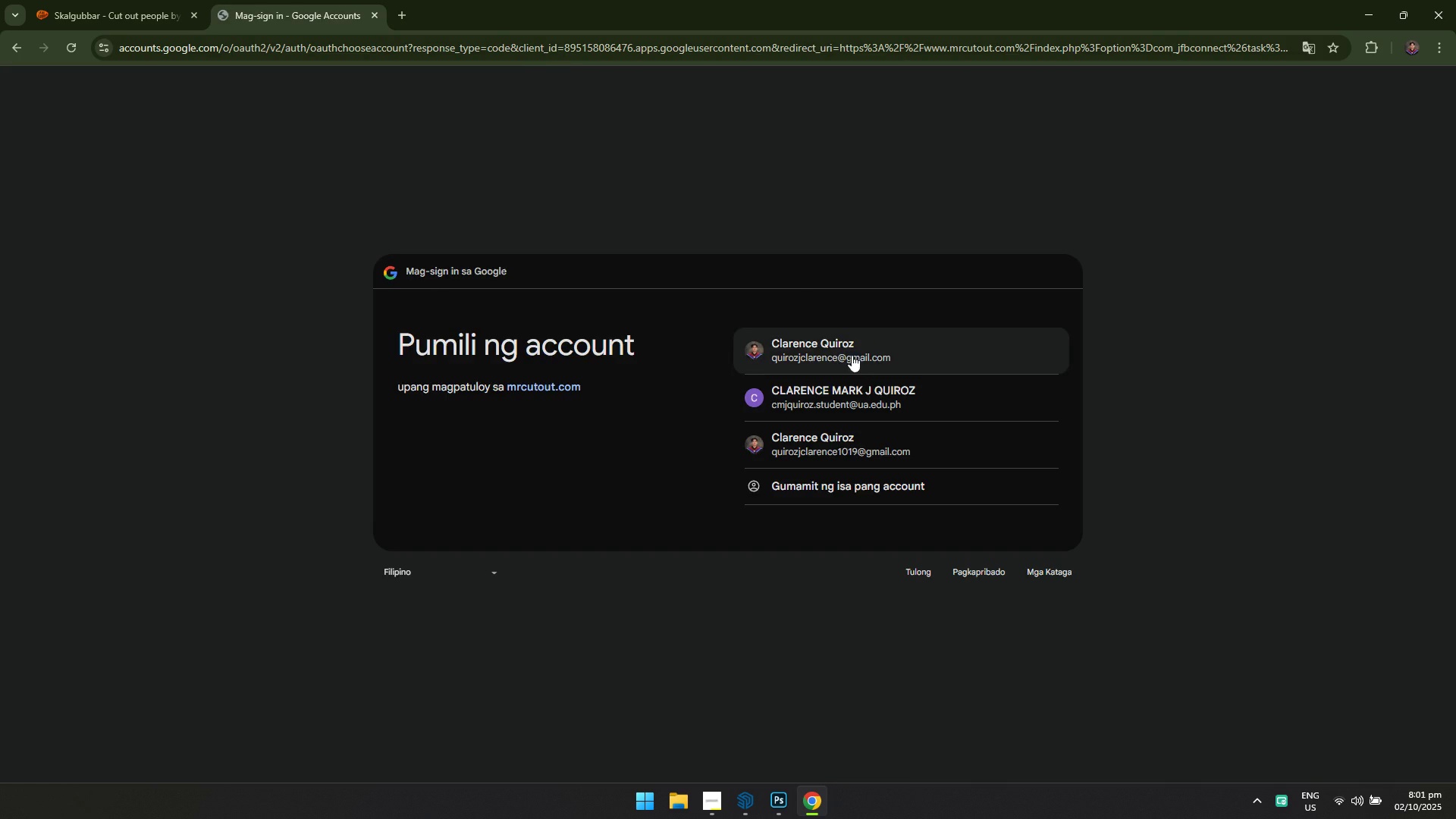 
left_click([139, 0])
 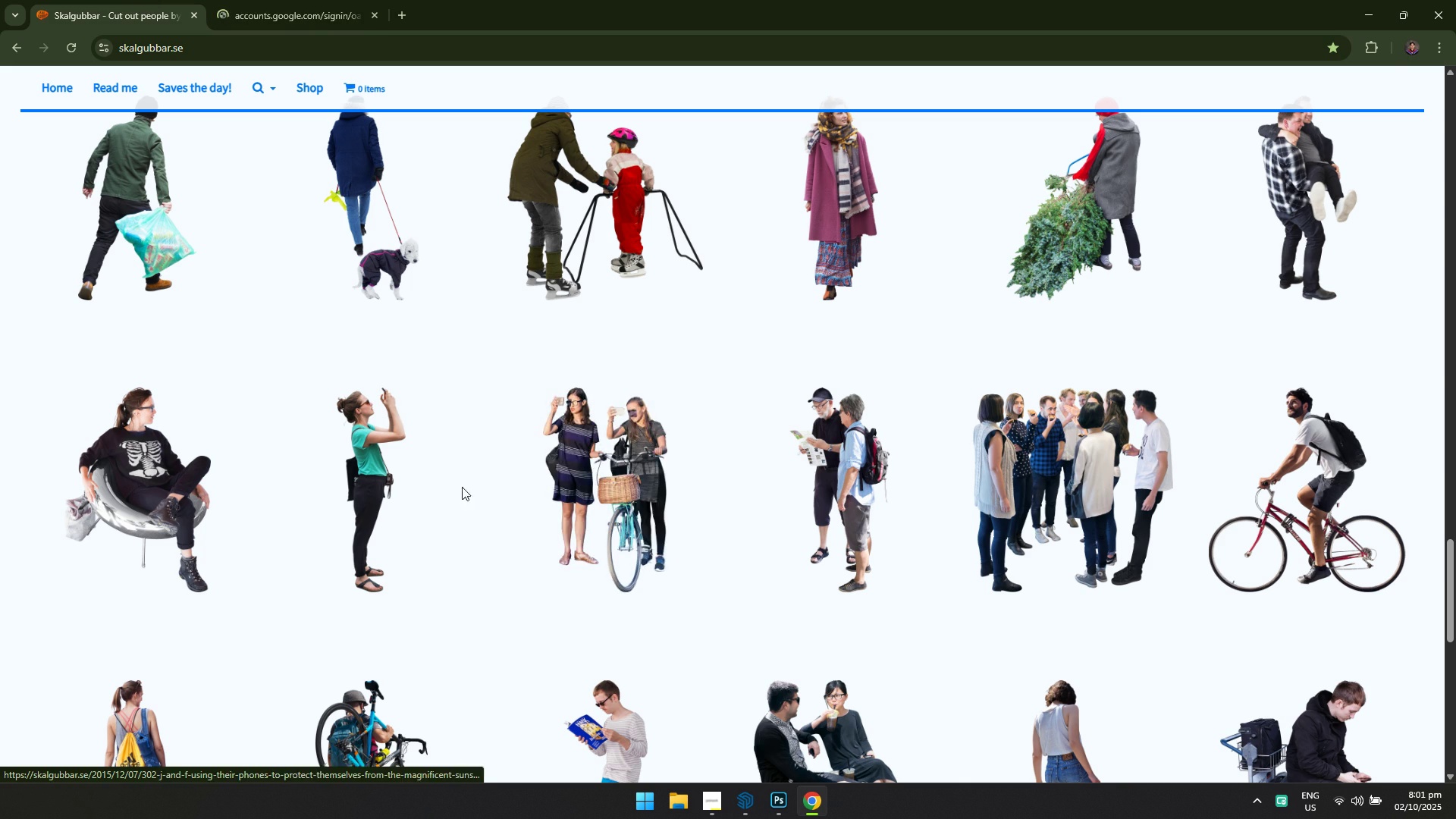 
scroll: coordinate [815, 475], scroll_direction: down, amount: 6.0
 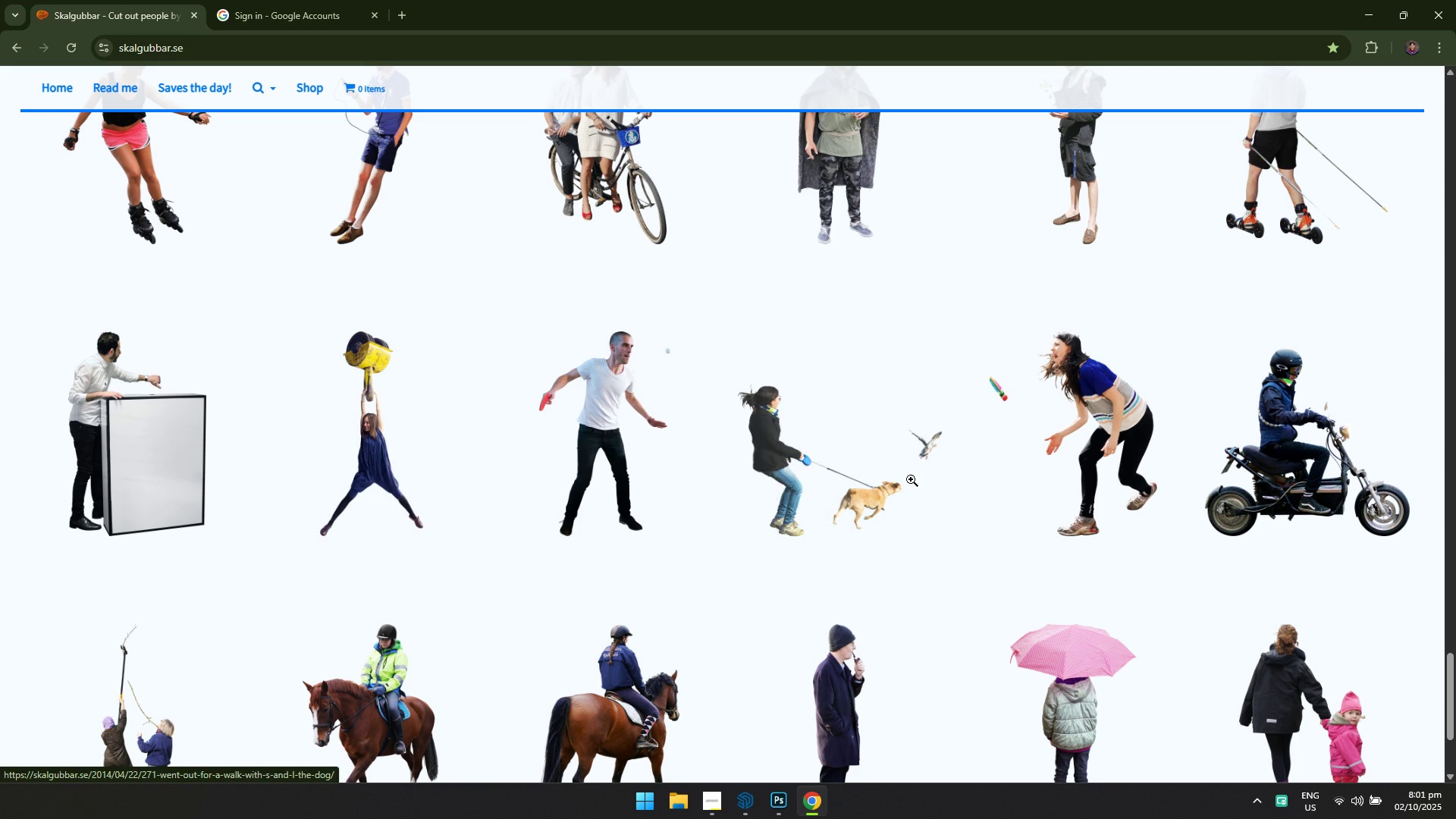 
key(Alt+Tab)
 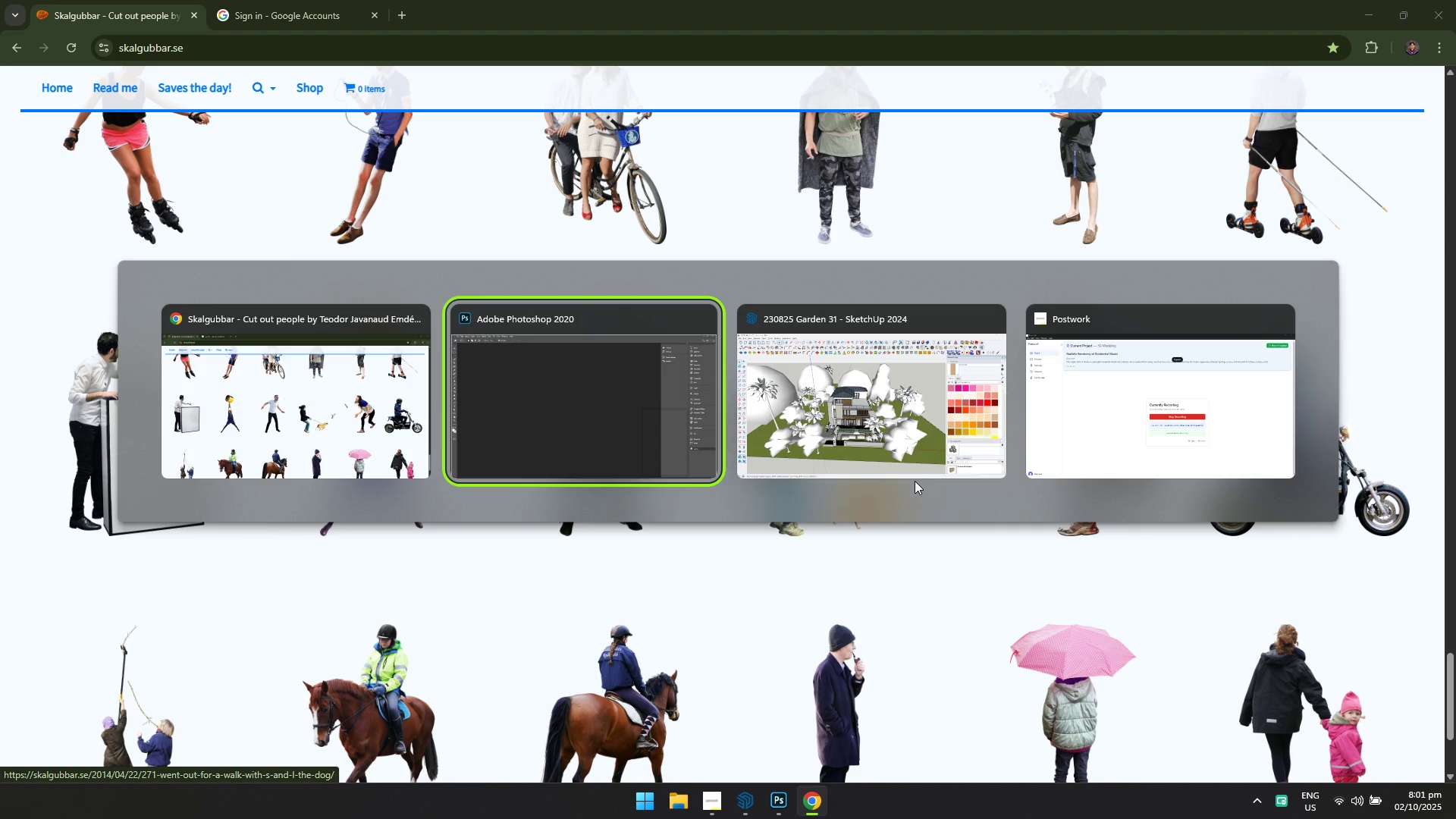 
key(Alt+Tab)
 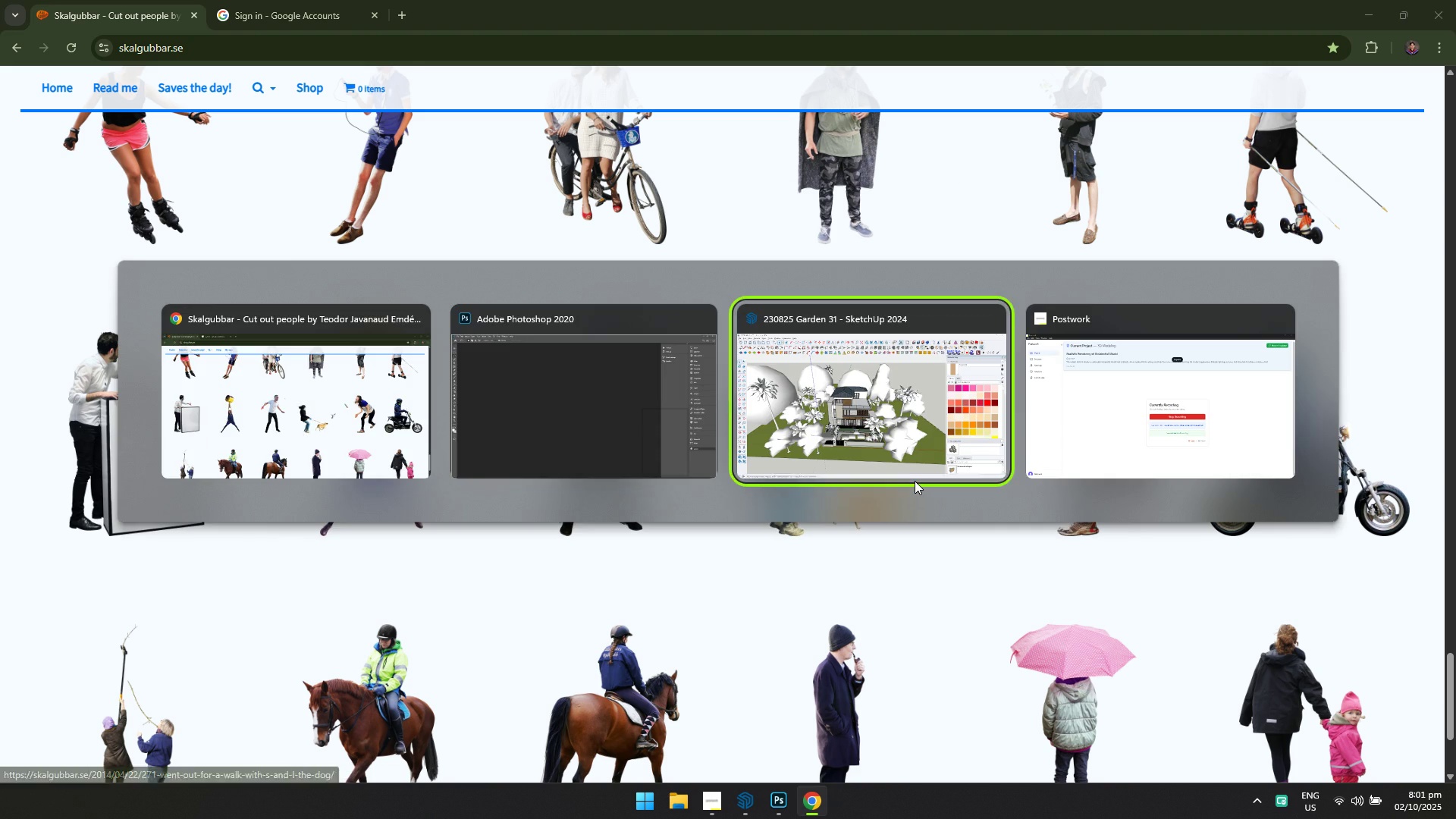 
key(Alt+Tab)
 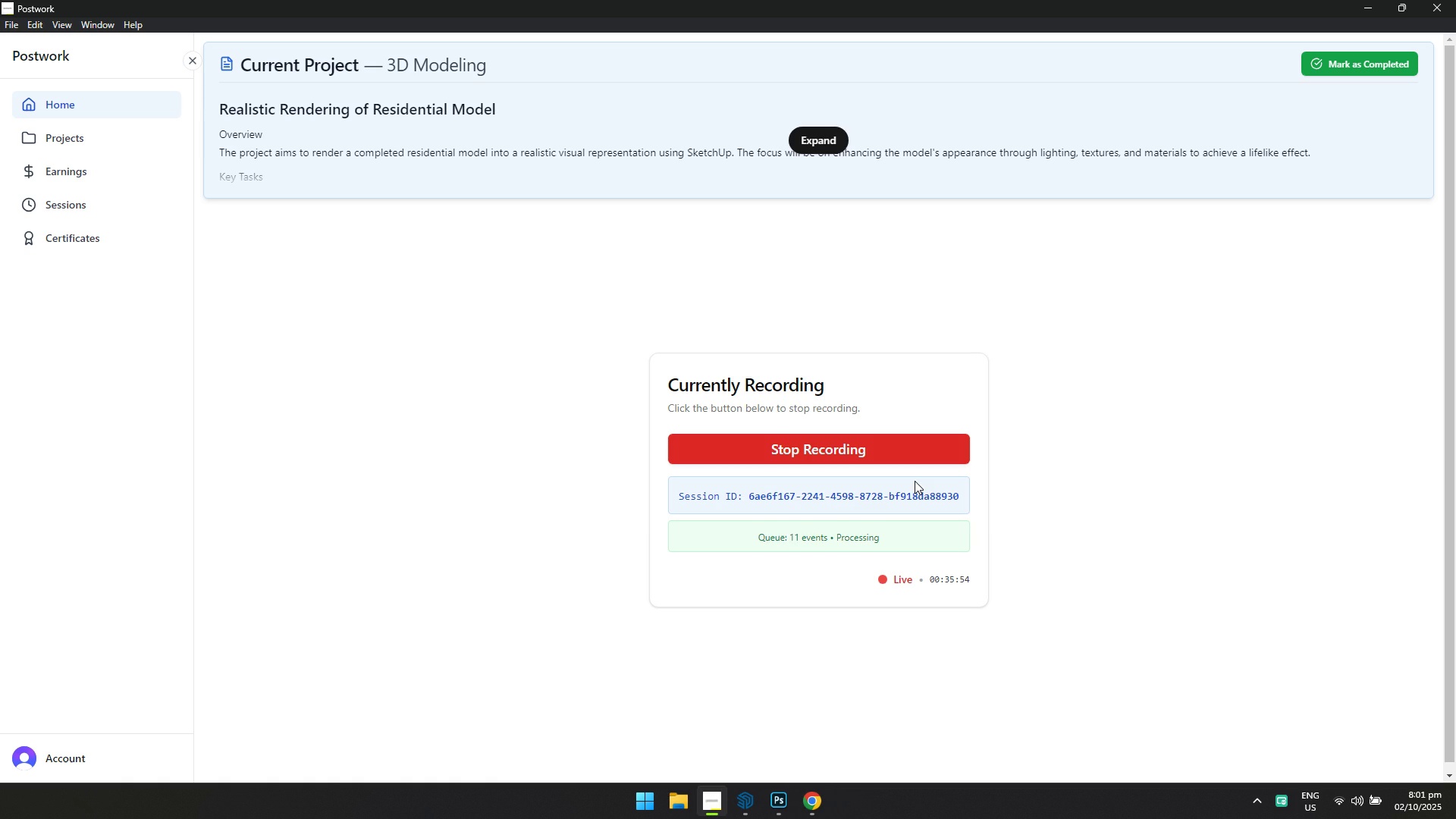 
hold_key(key=AltLeft, duration=2.85)